 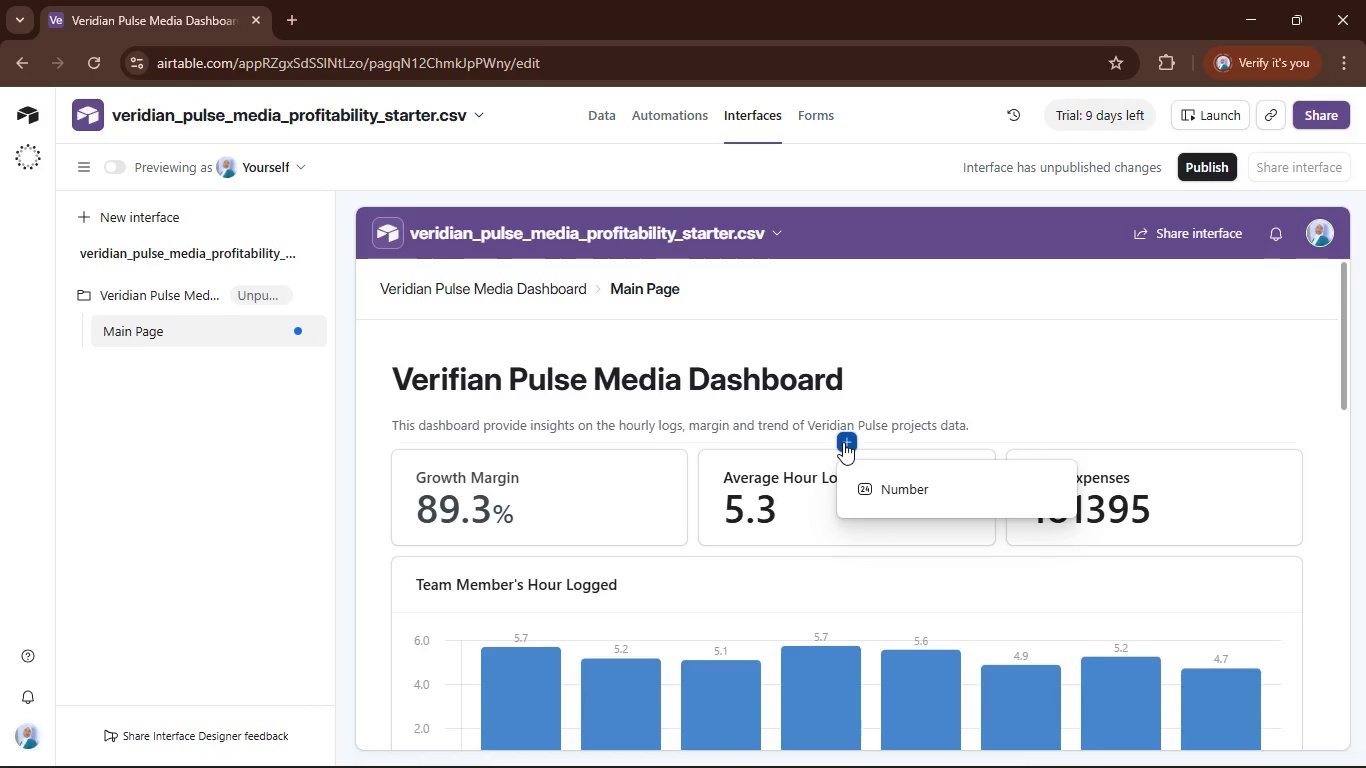 
left_click([1072, 400])
 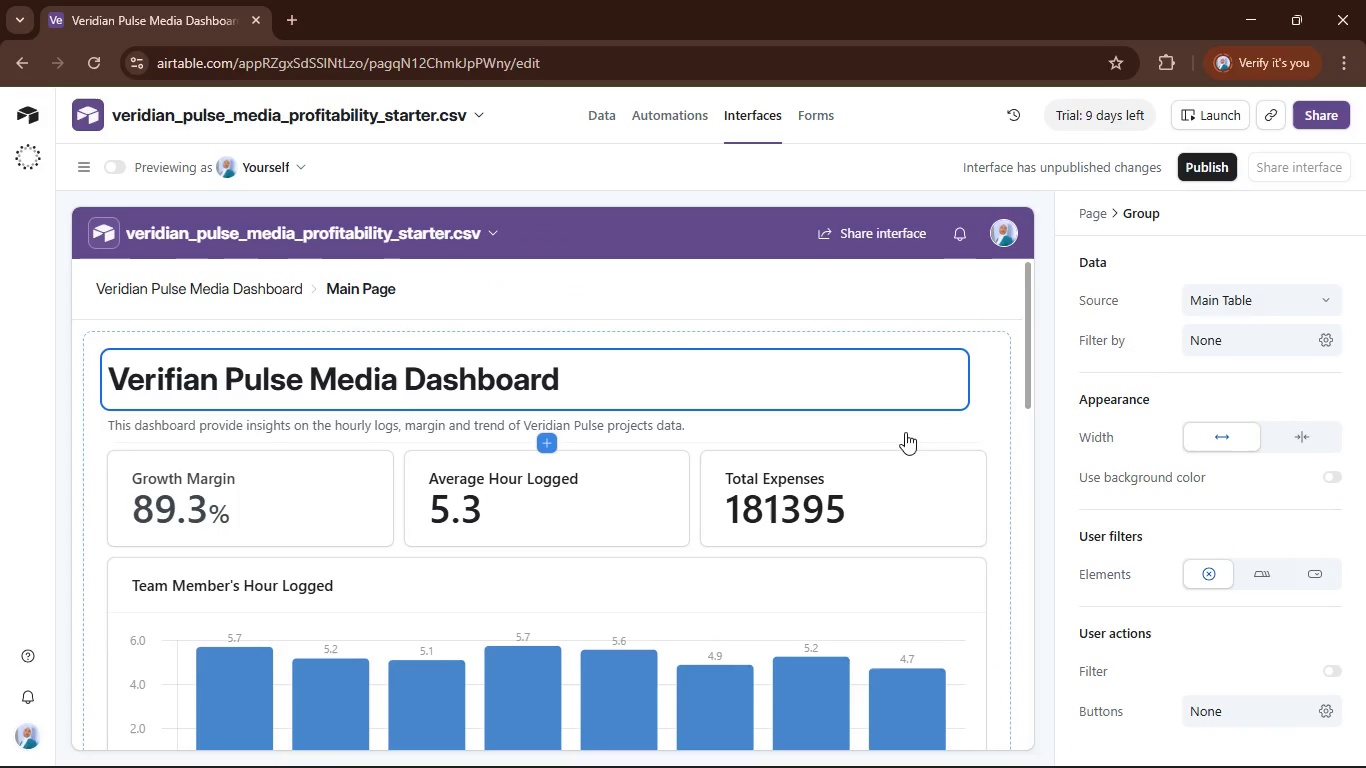 
left_click([884, 432])
 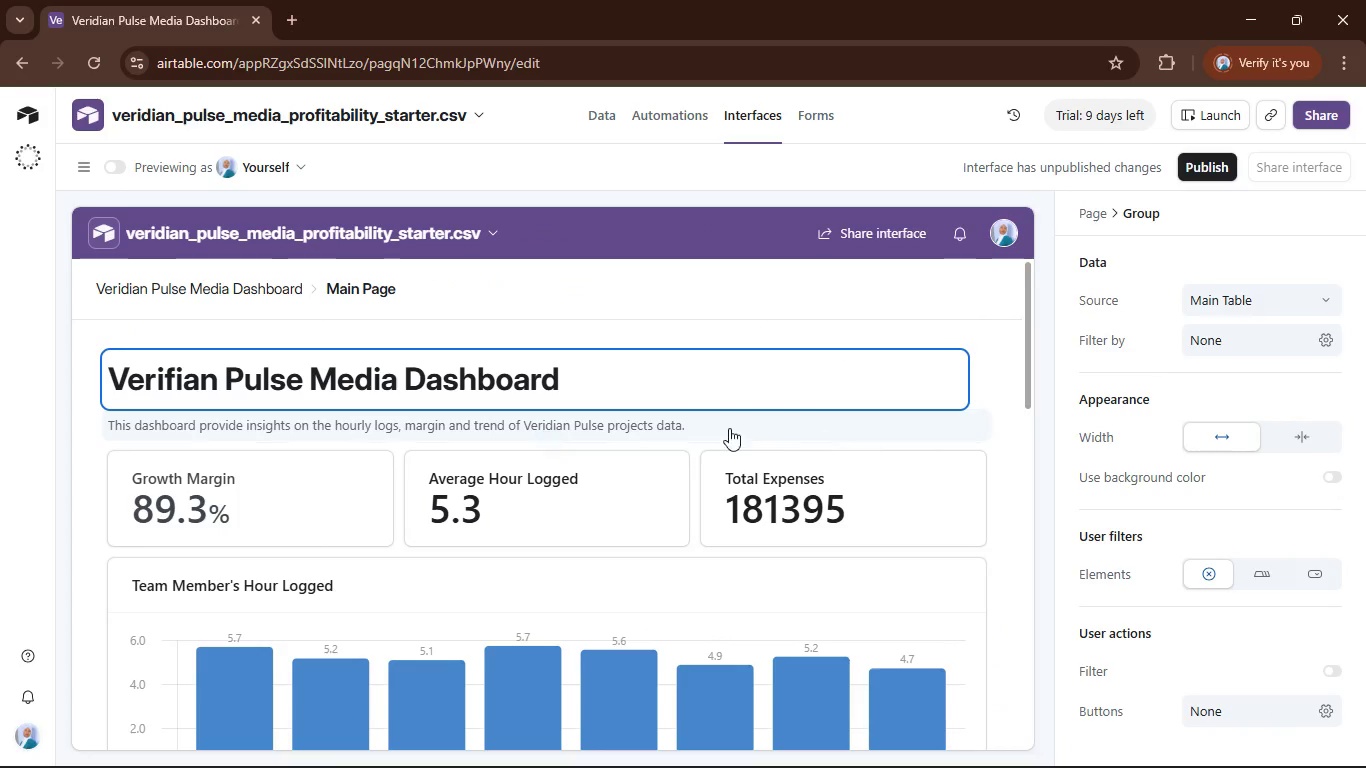 
left_click([671, 433])
 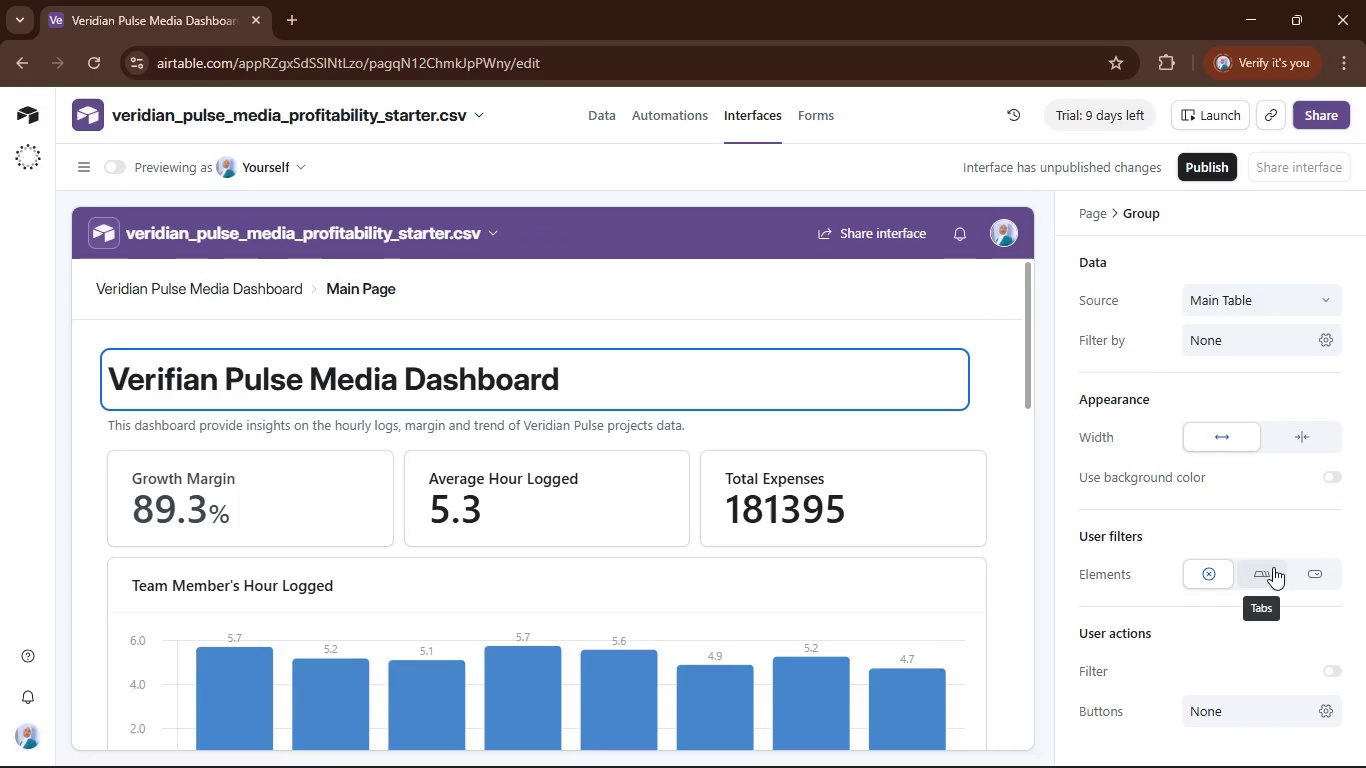 
left_click([1267, 573])
 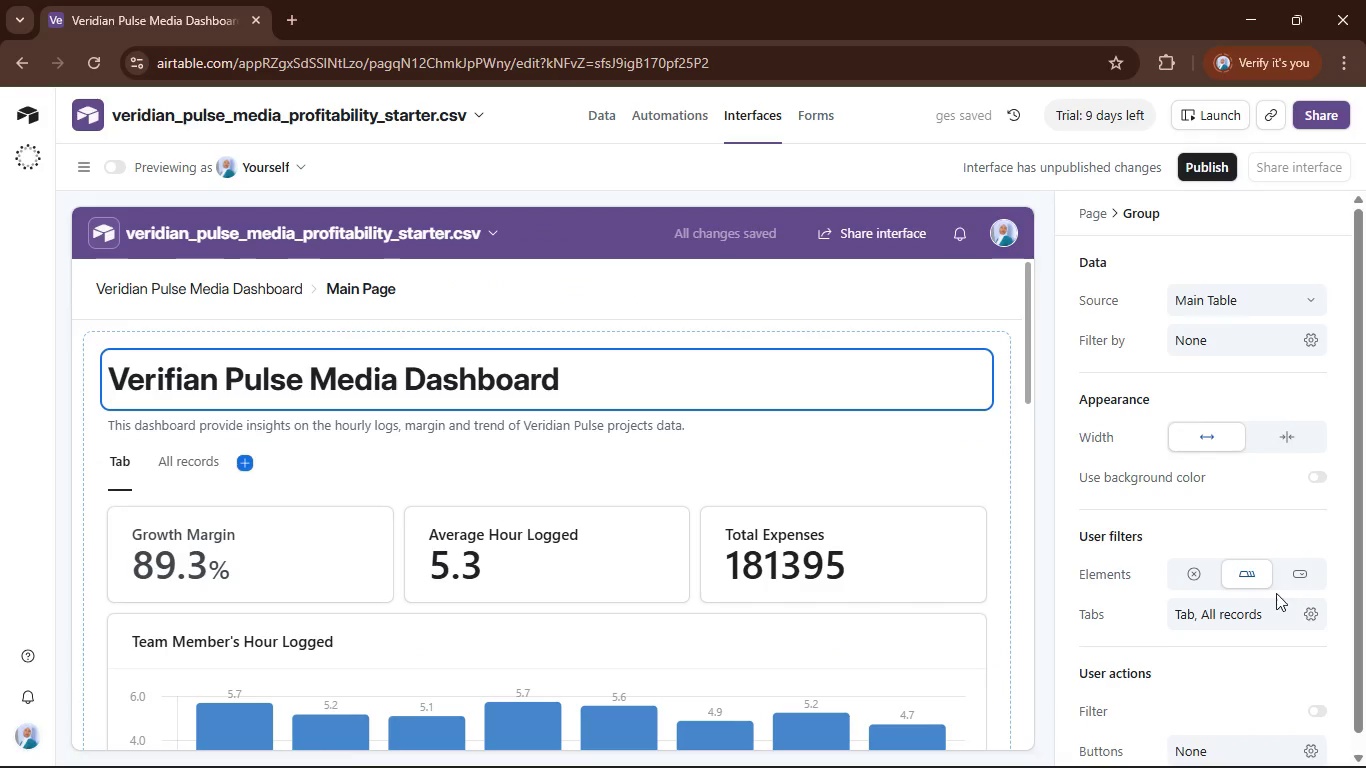 
wait(5.5)
 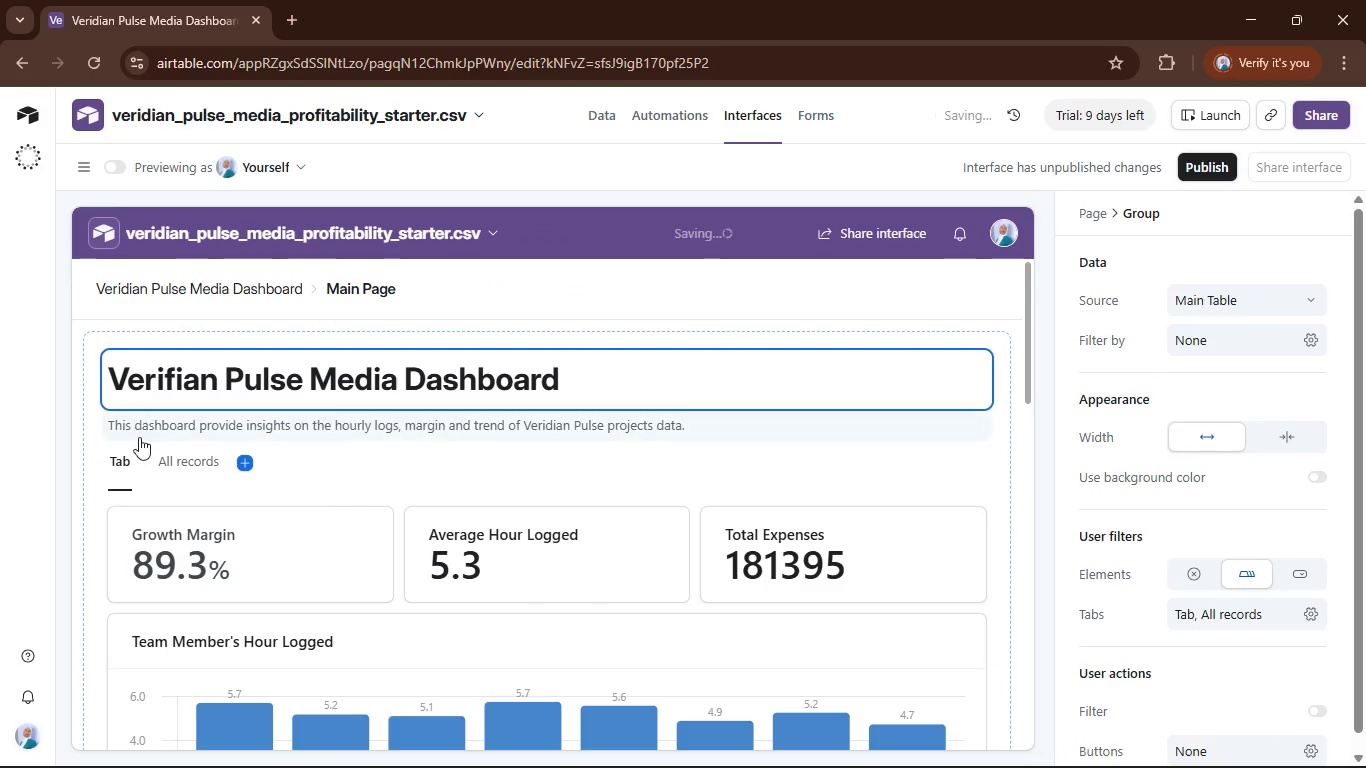 
left_click([176, 456])
 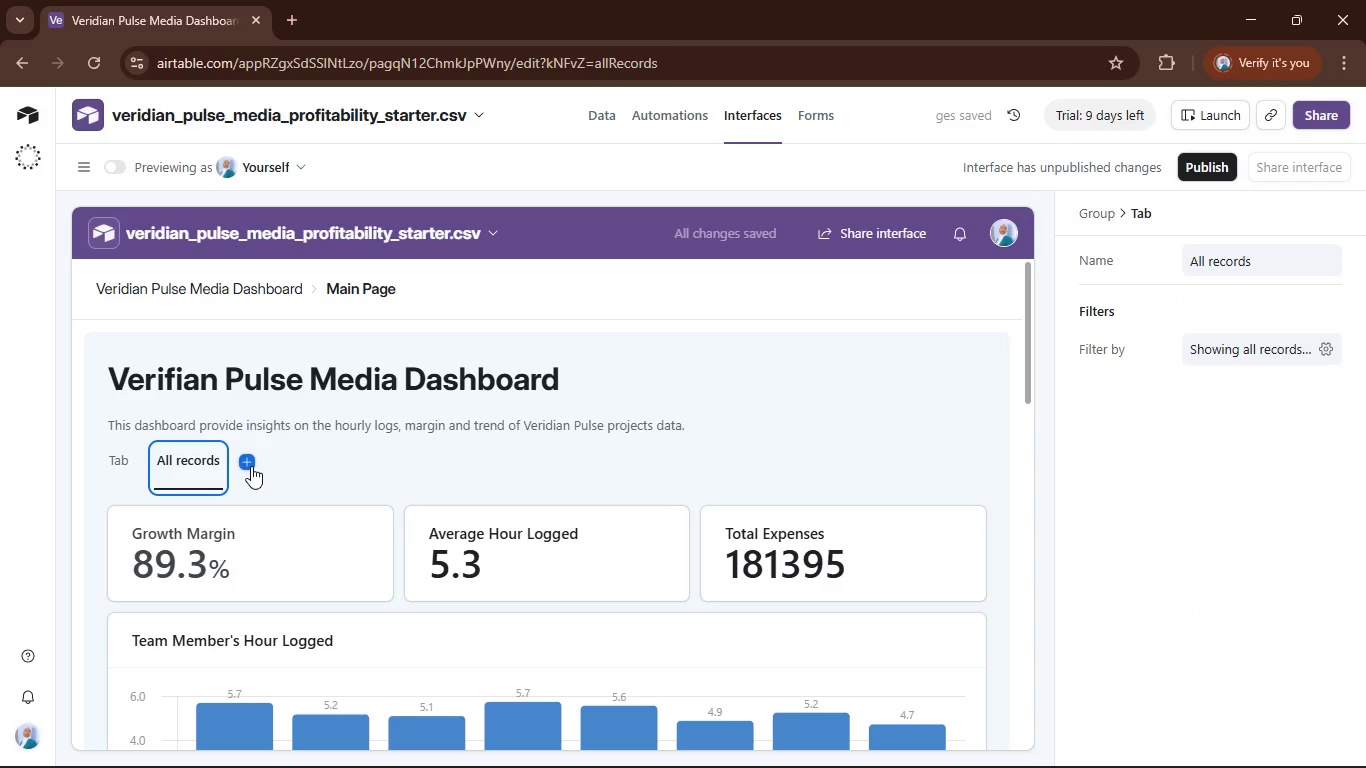 
left_click([248, 466])
 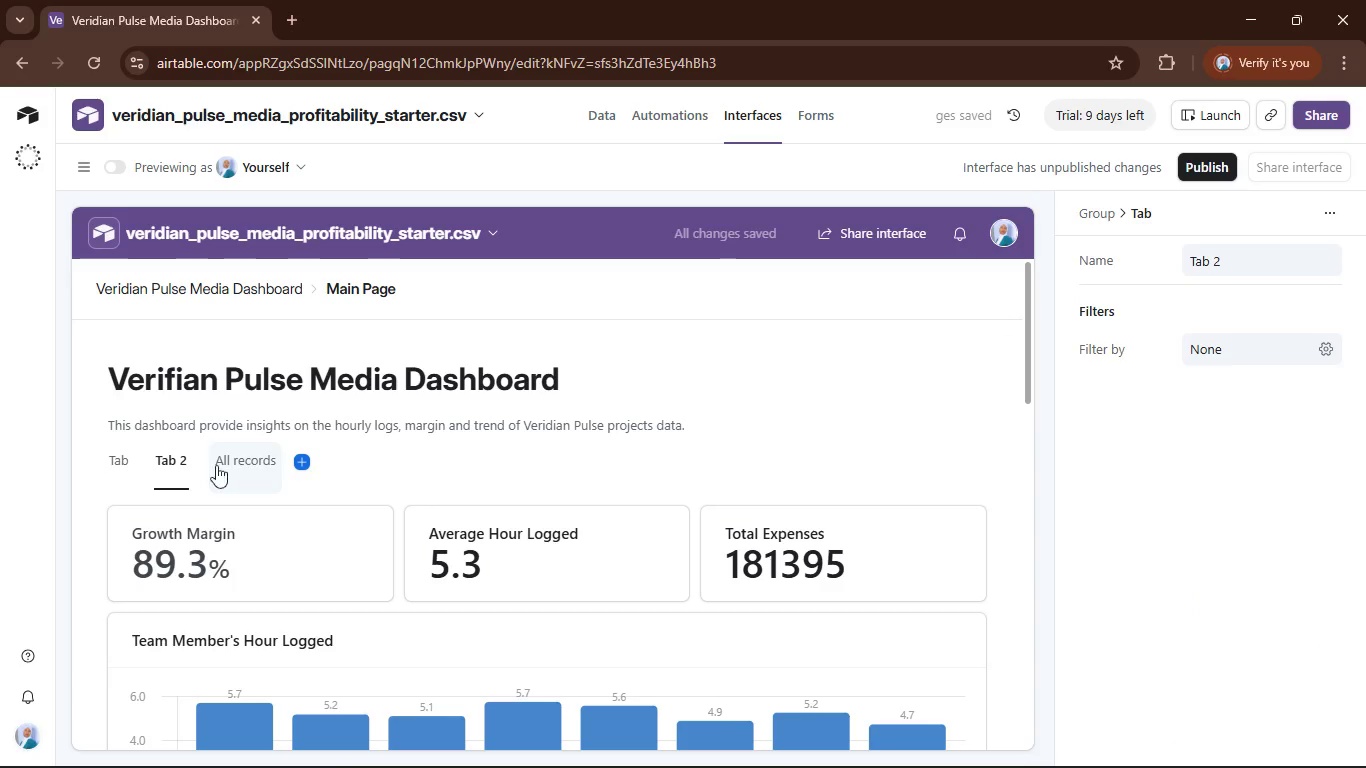 
left_click([127, 451])
 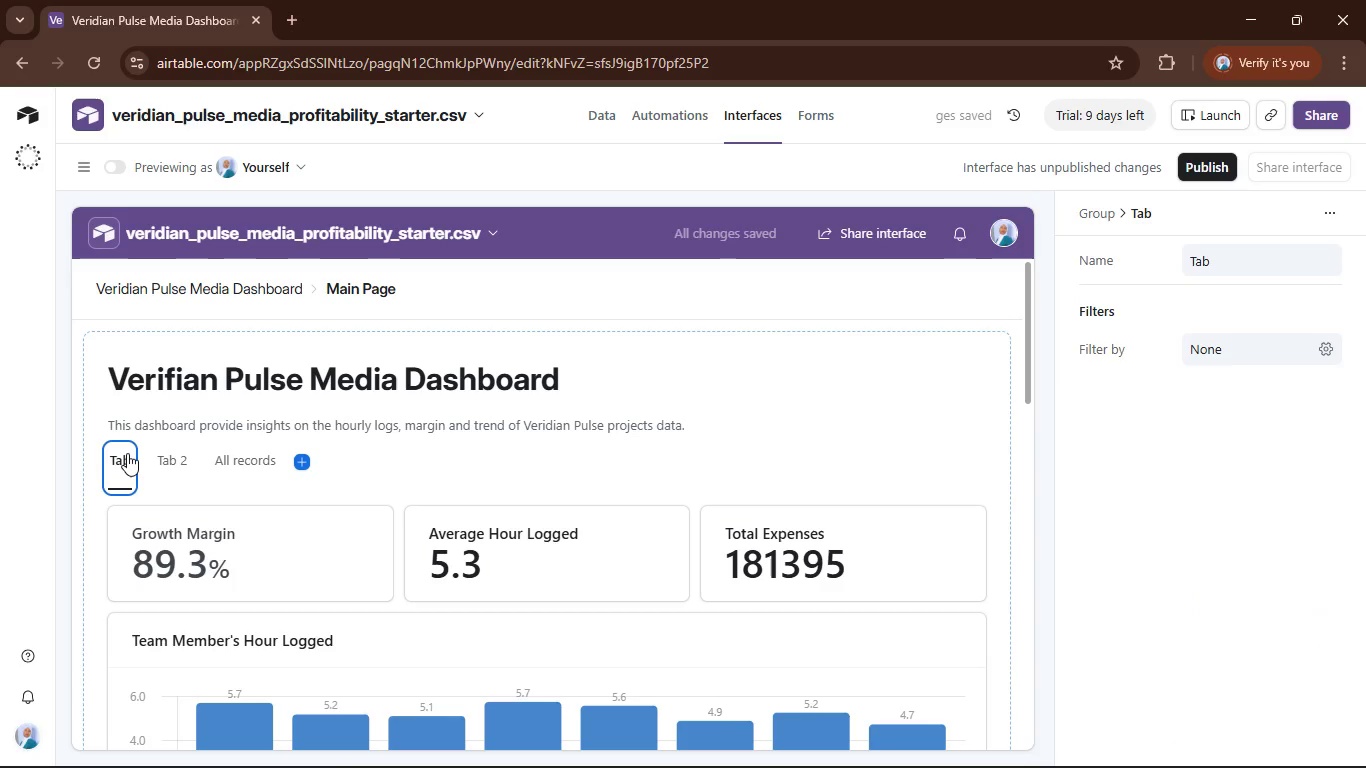 
key(Delete)
 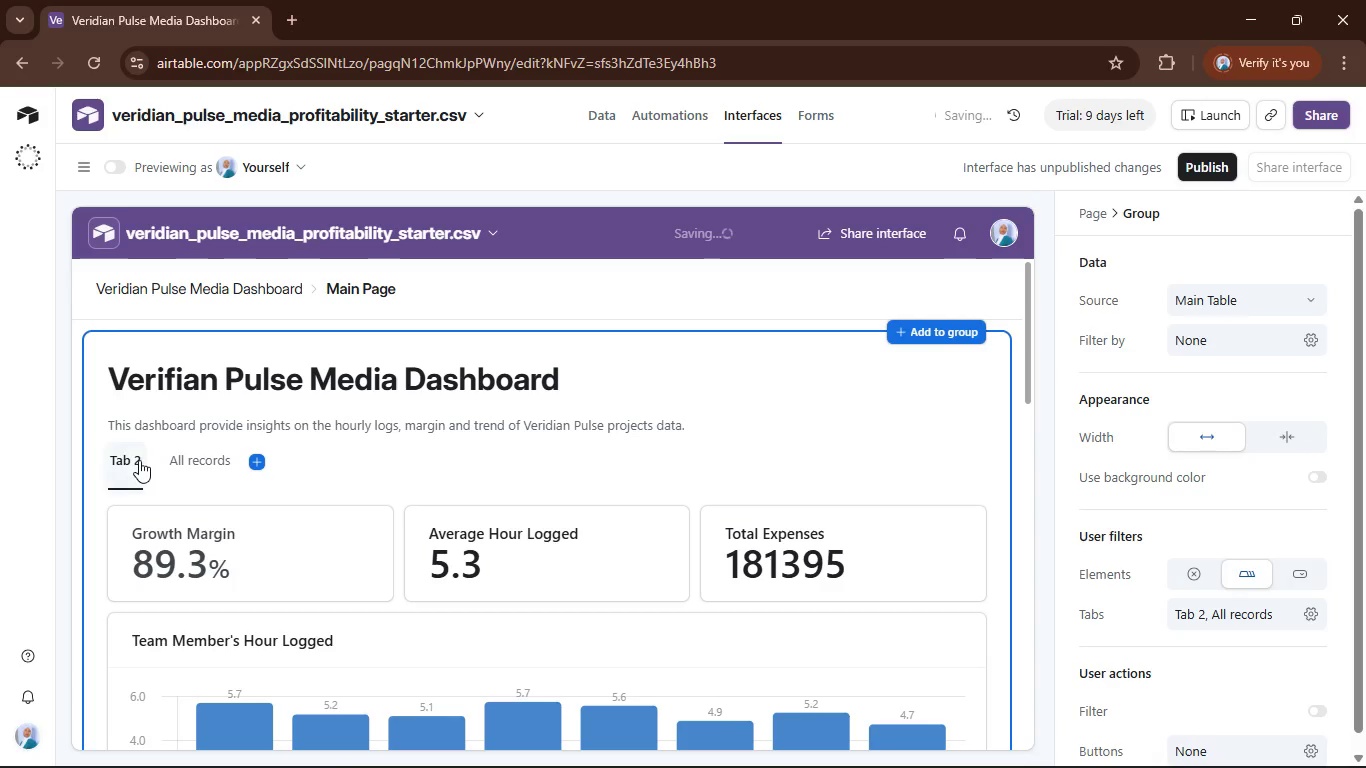 
left_click([139, 460])
 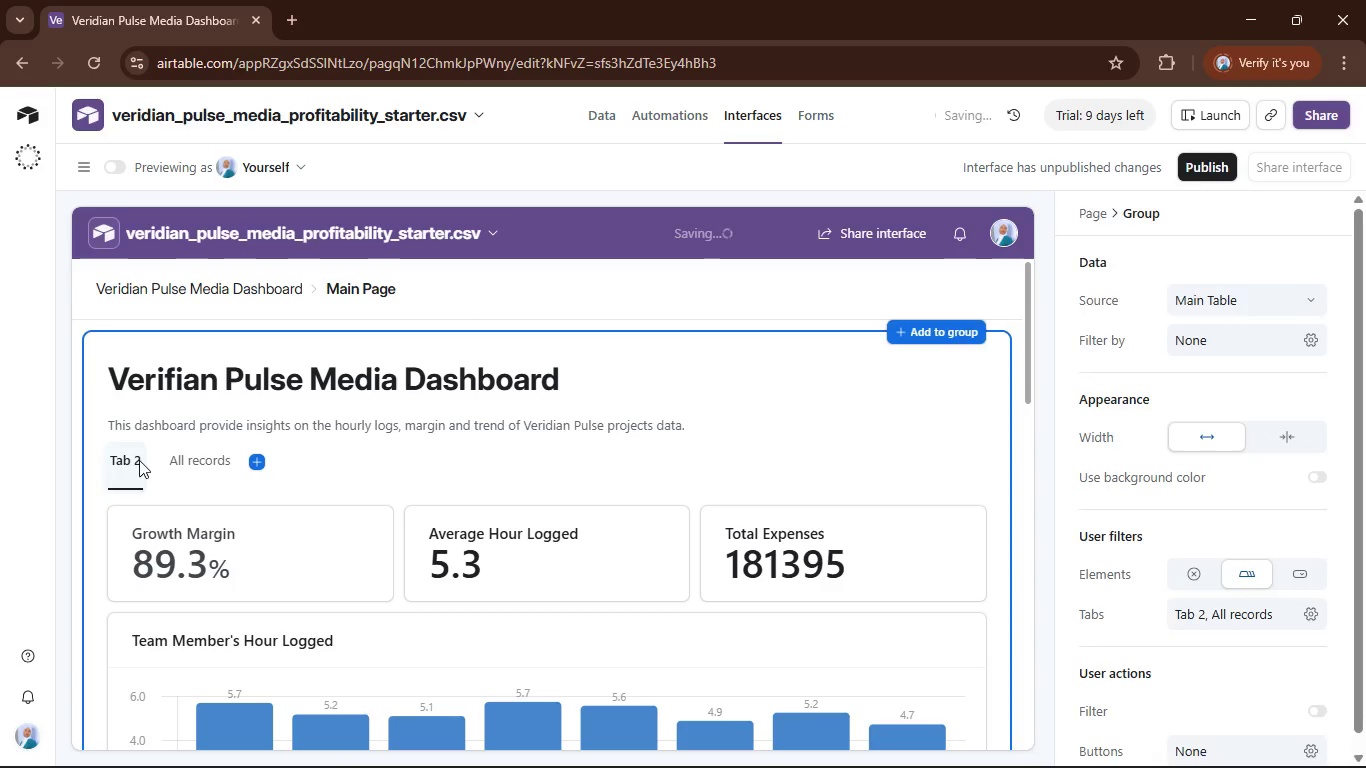 
key(Delete)
 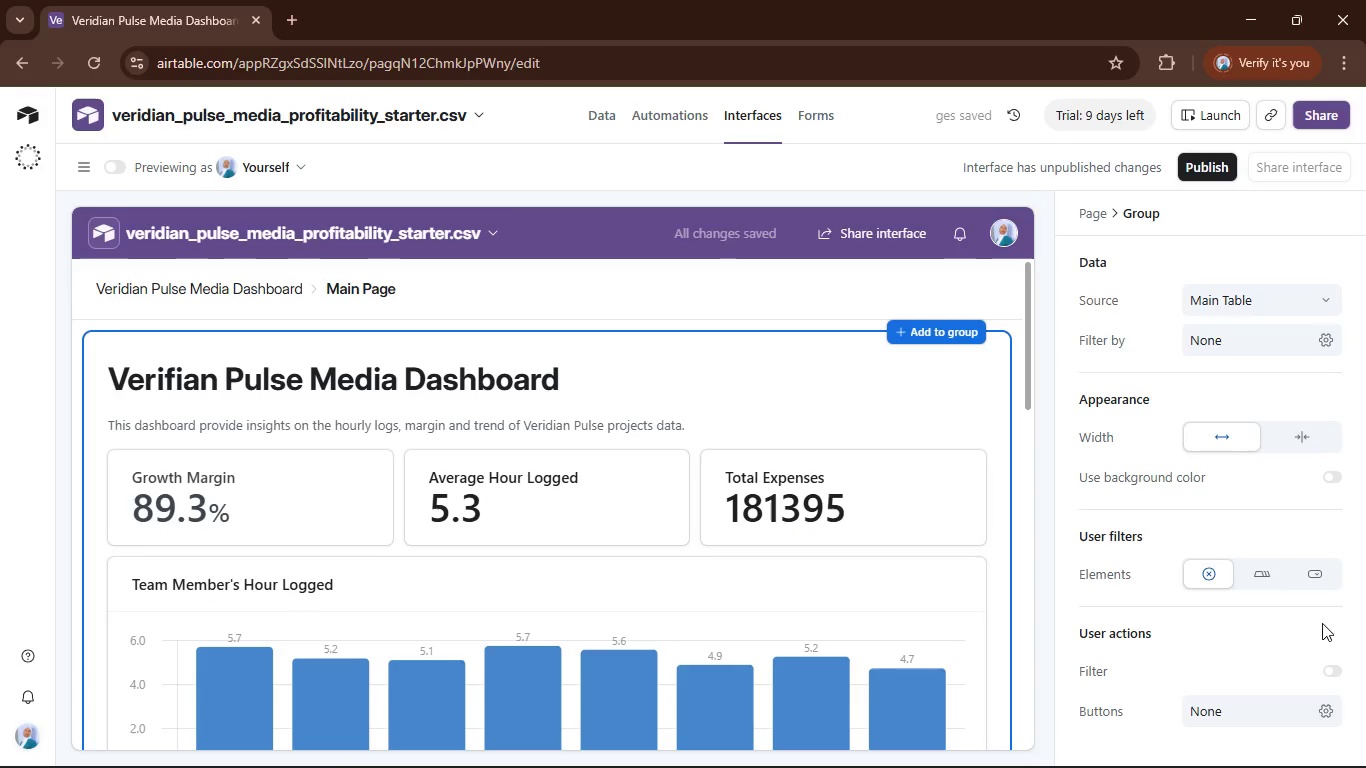 
left_click([1276, 580])
 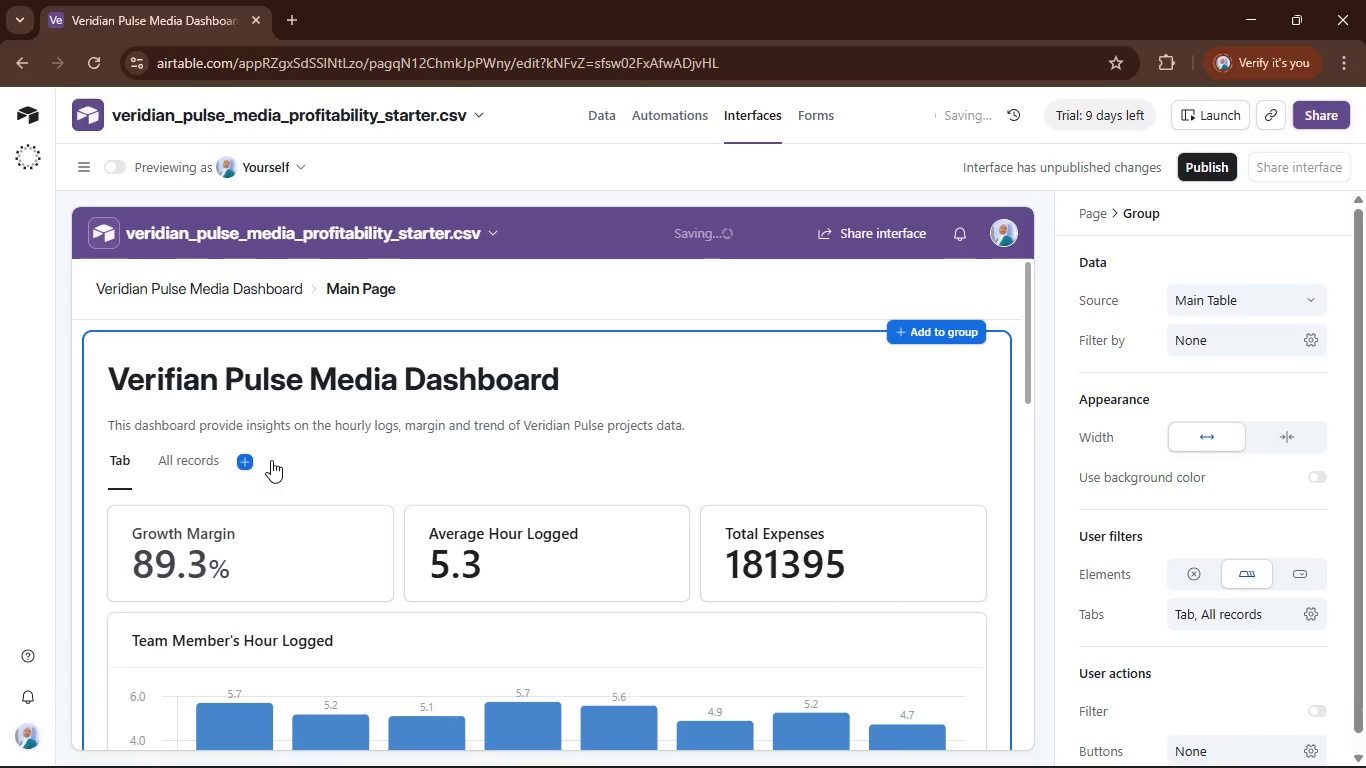 
left_click([192, 456])
 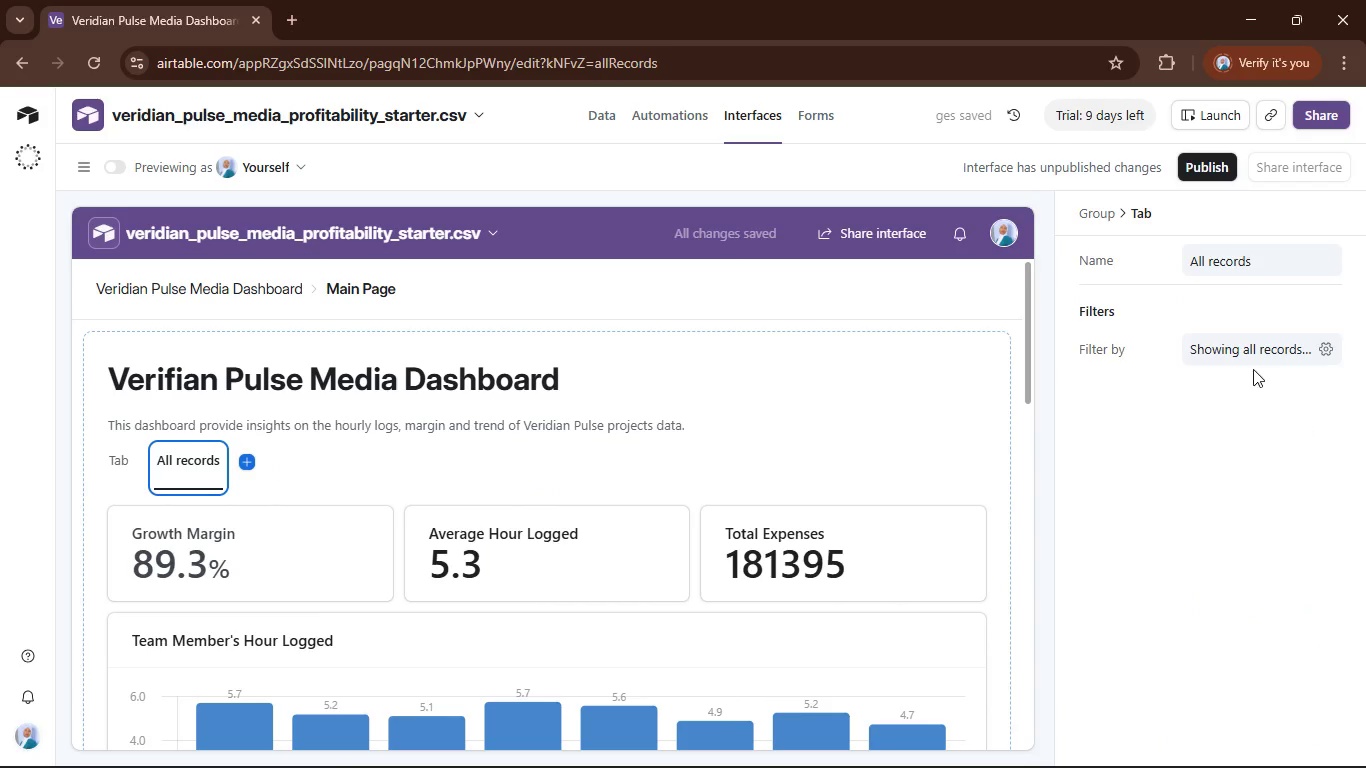 
left_click([1266, 359])
 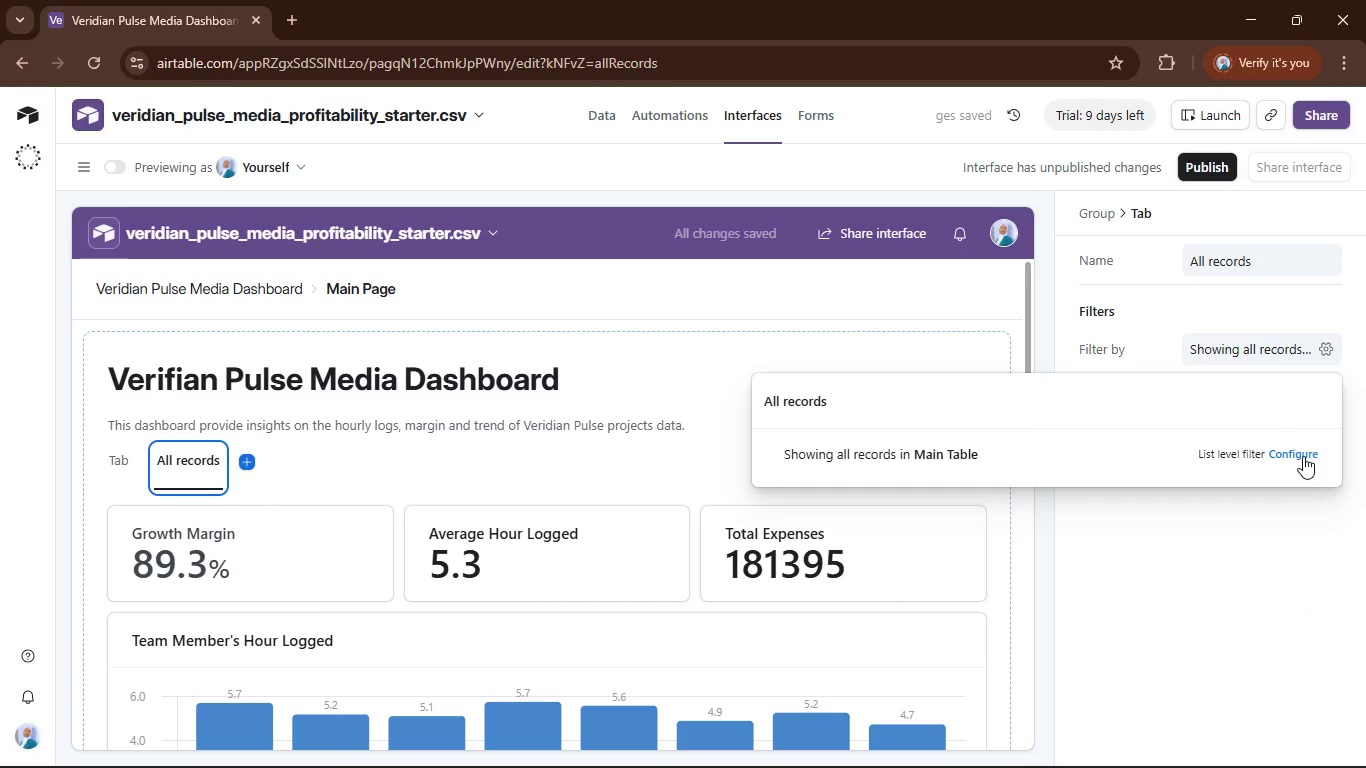 
left_click([1287, 497])
 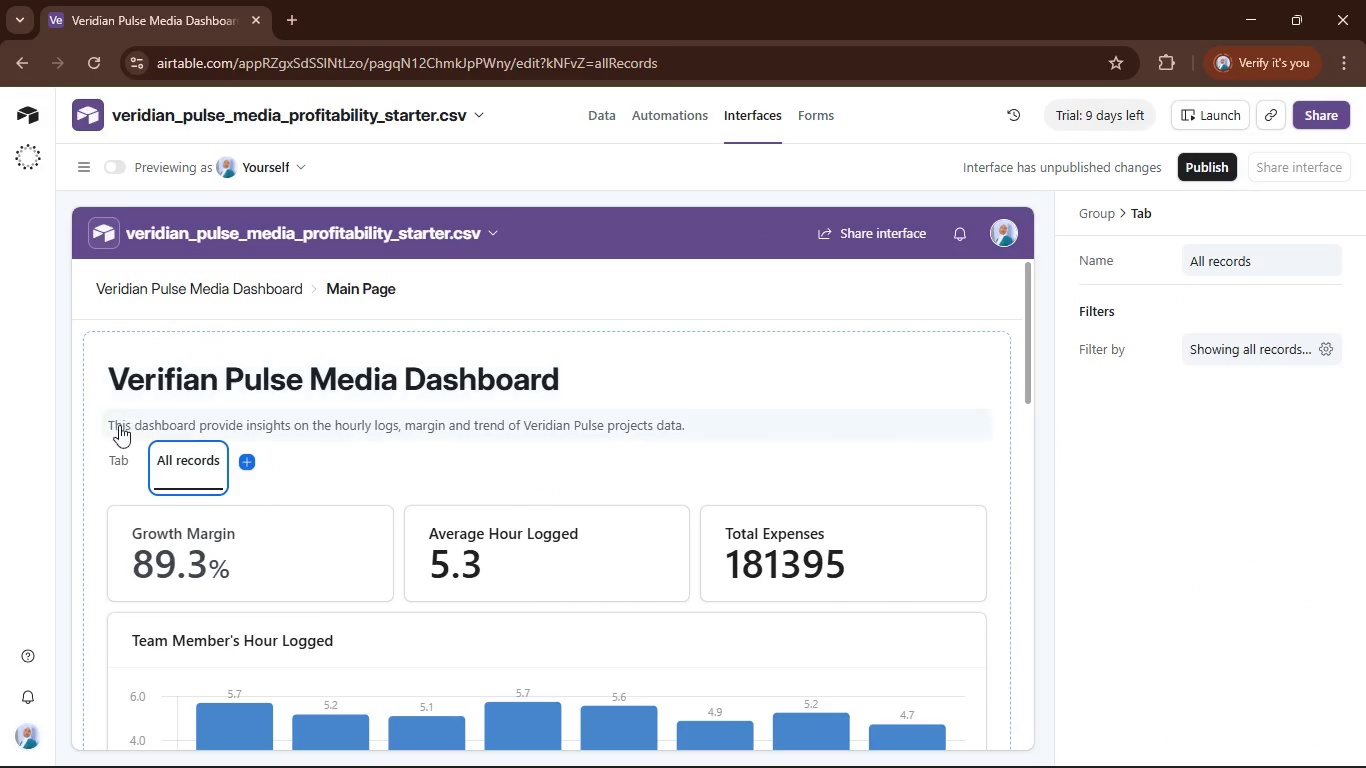 
left_click([126, 445])
 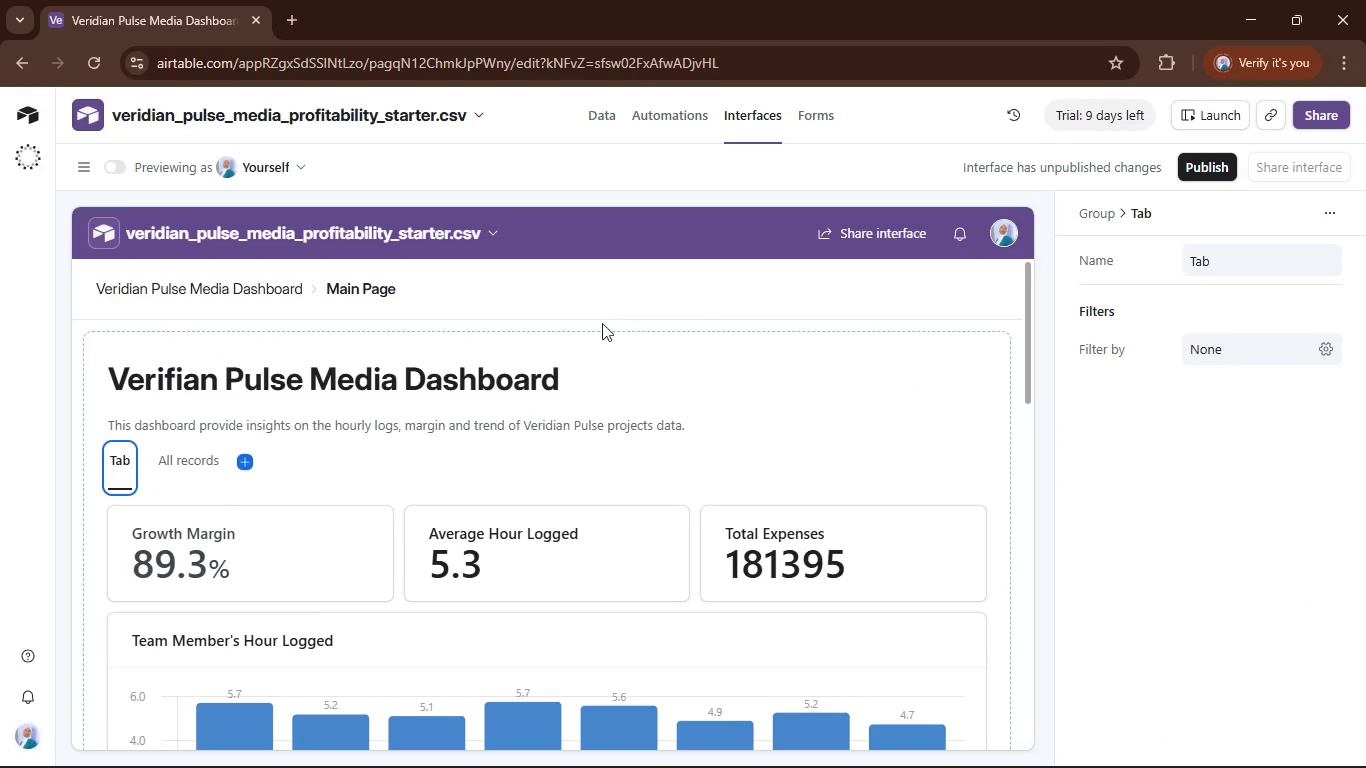 
left_click([1282, 356])
 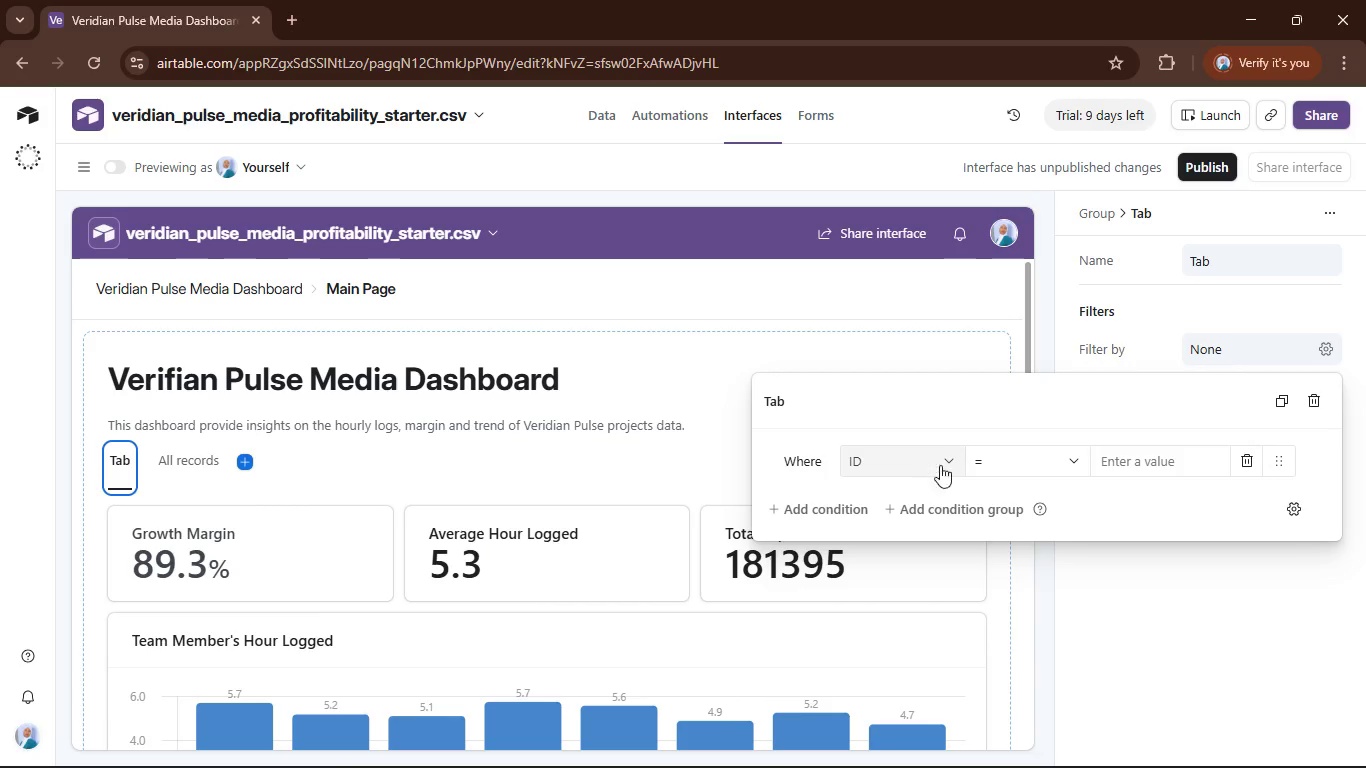 
left_click([951, 468])
 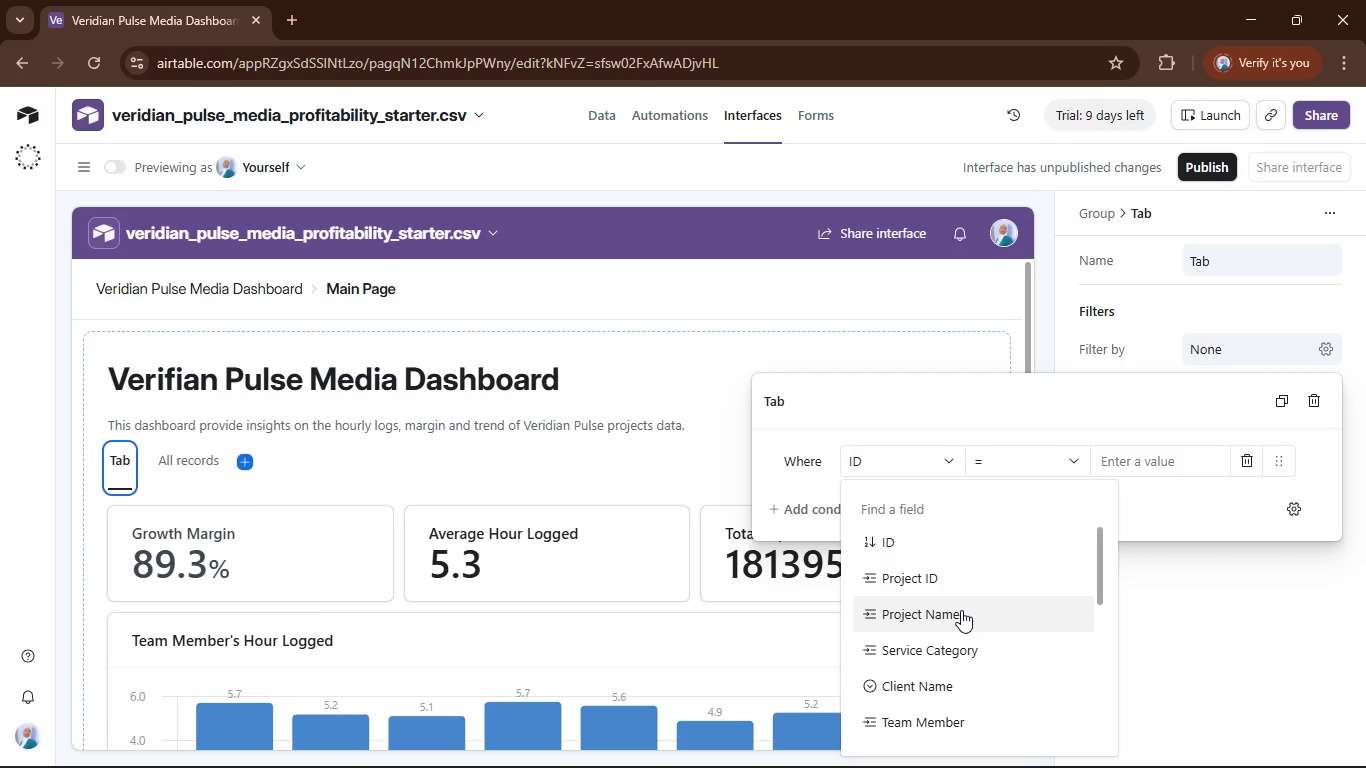 
left_click([968, 637])
 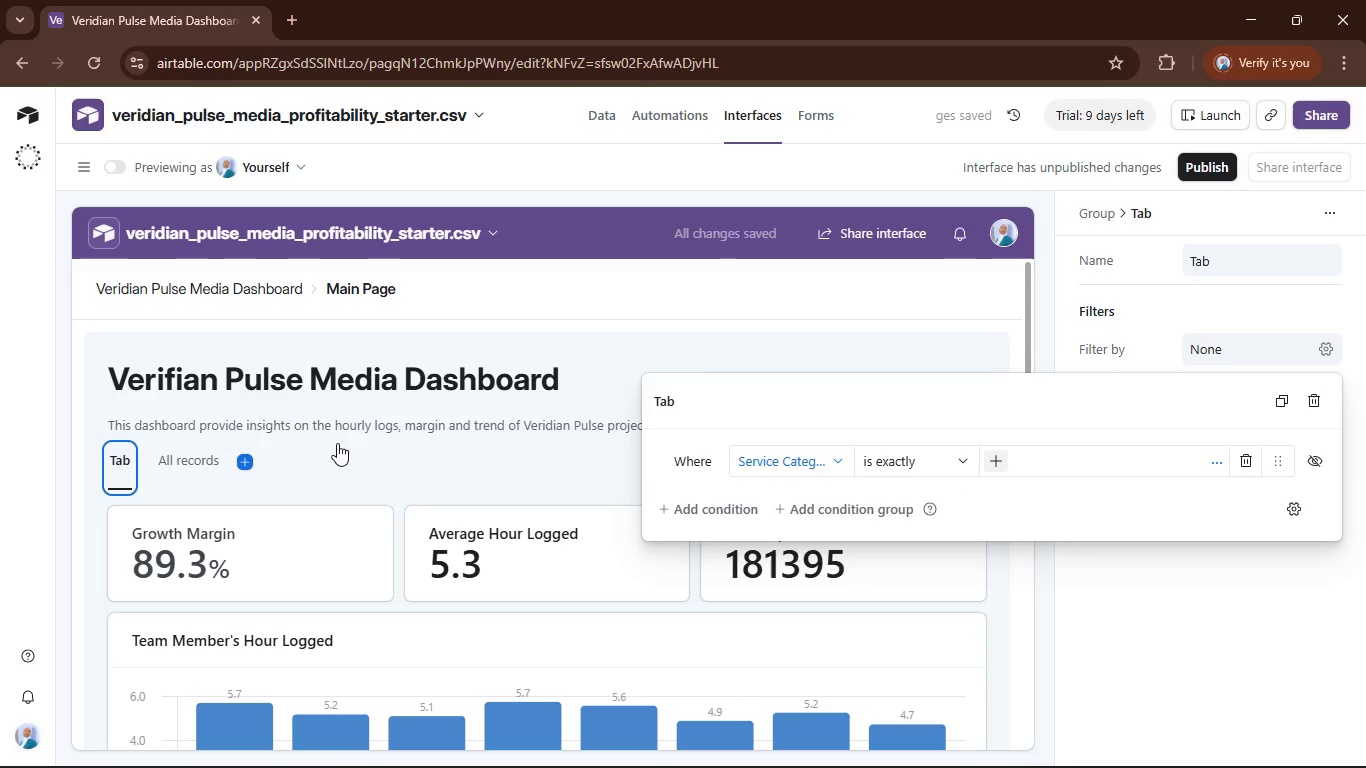 
left_click([1164, 587])
 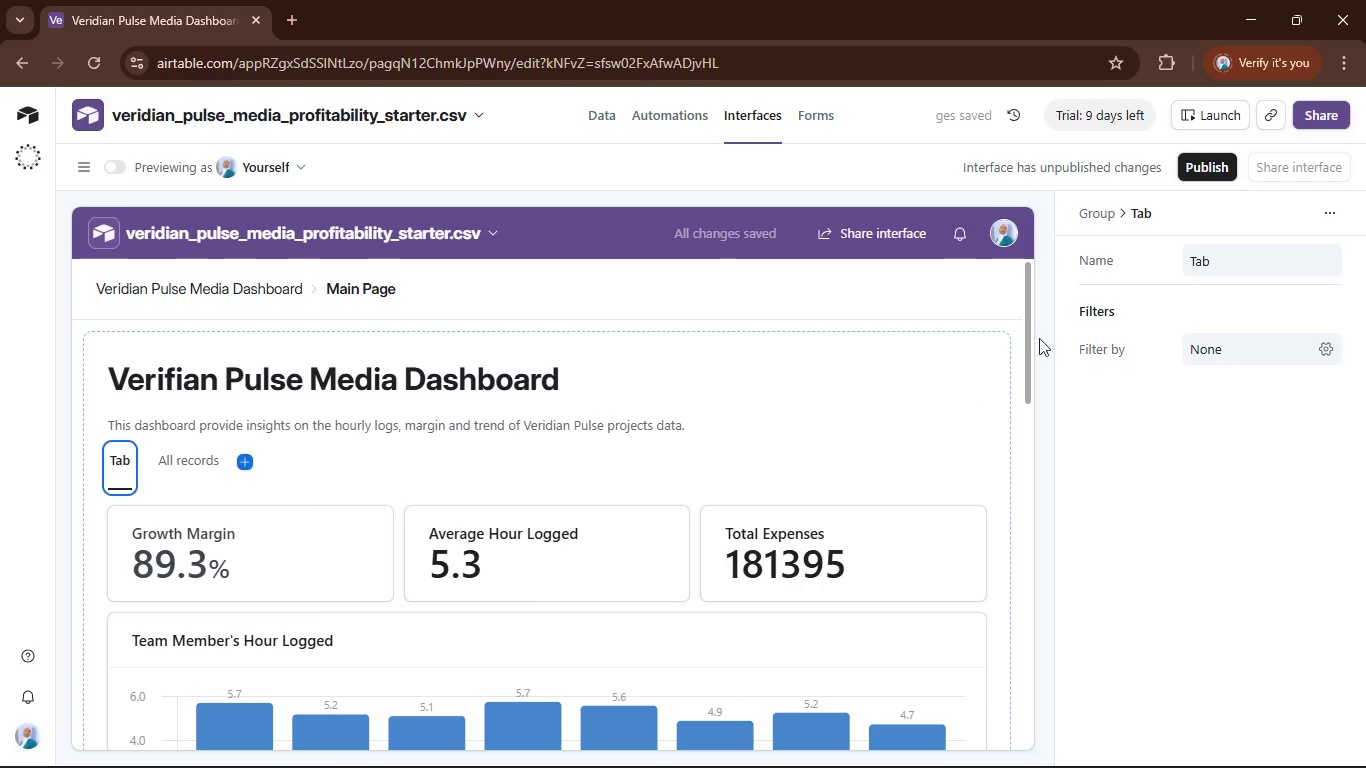 
left_click([1227, 349])
 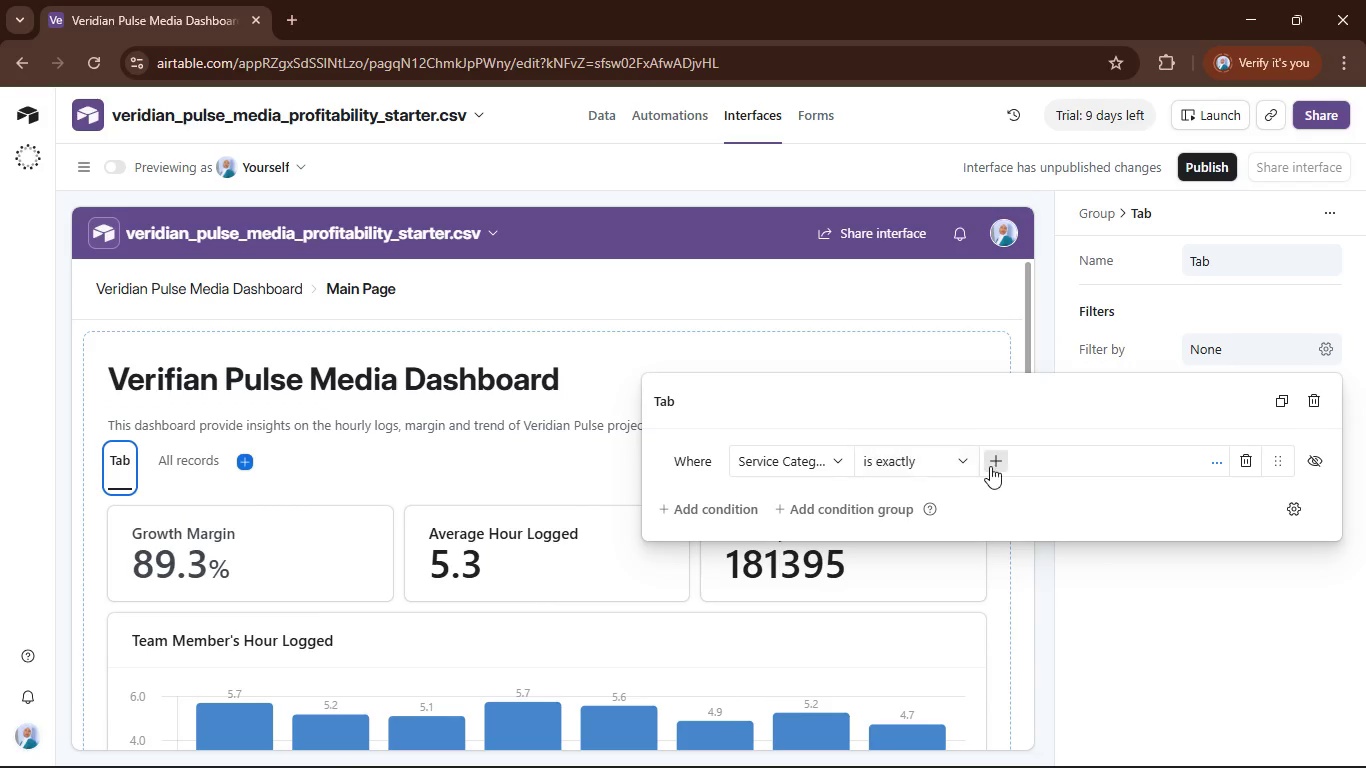 
left_click([967, 456])
 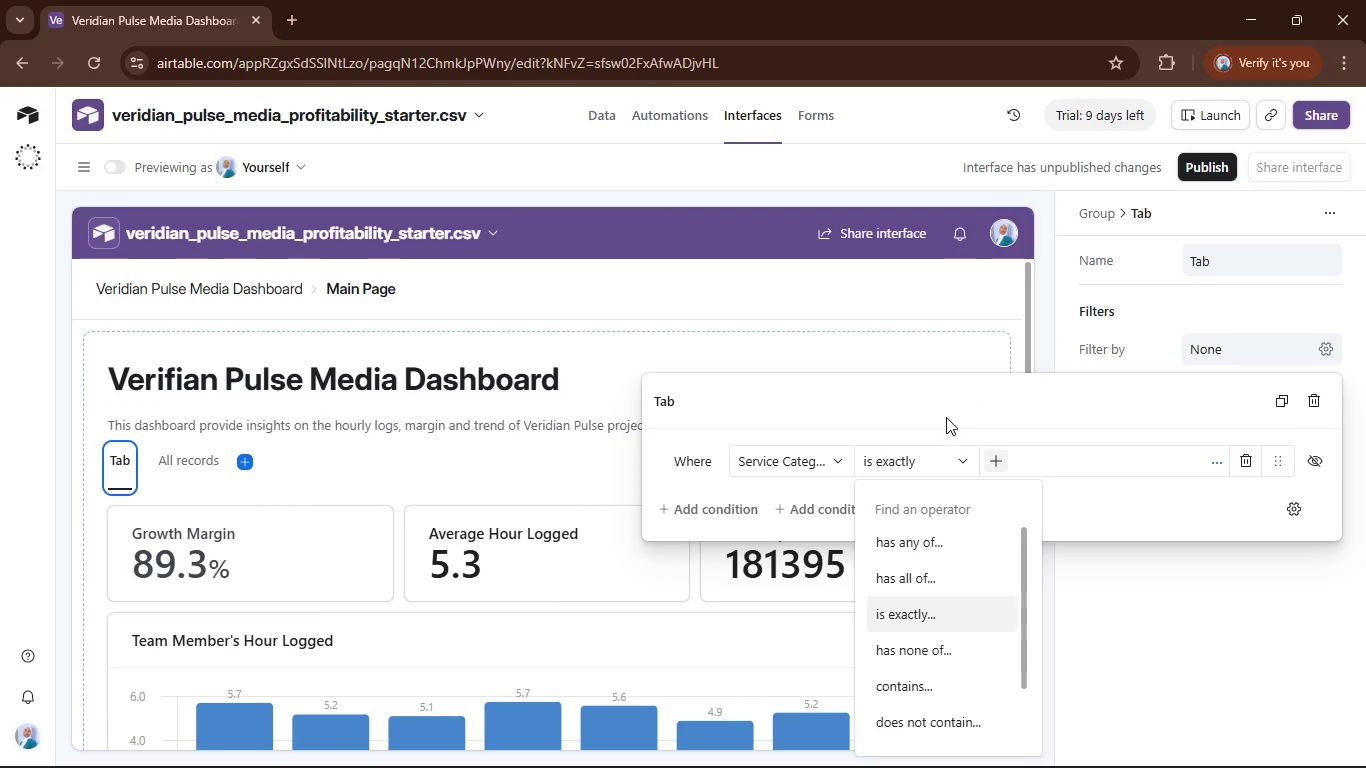 
left_click([946, 402])
 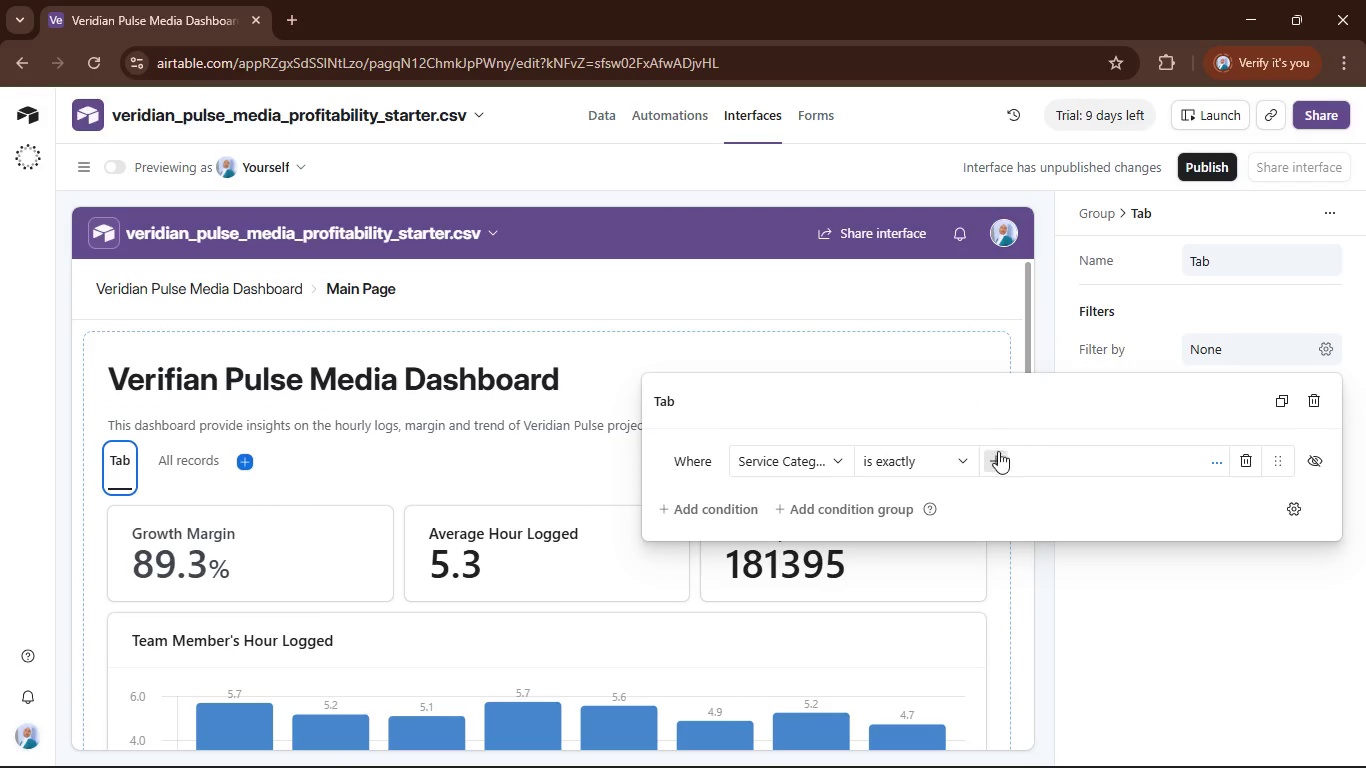 
left_click([1001, 453])
 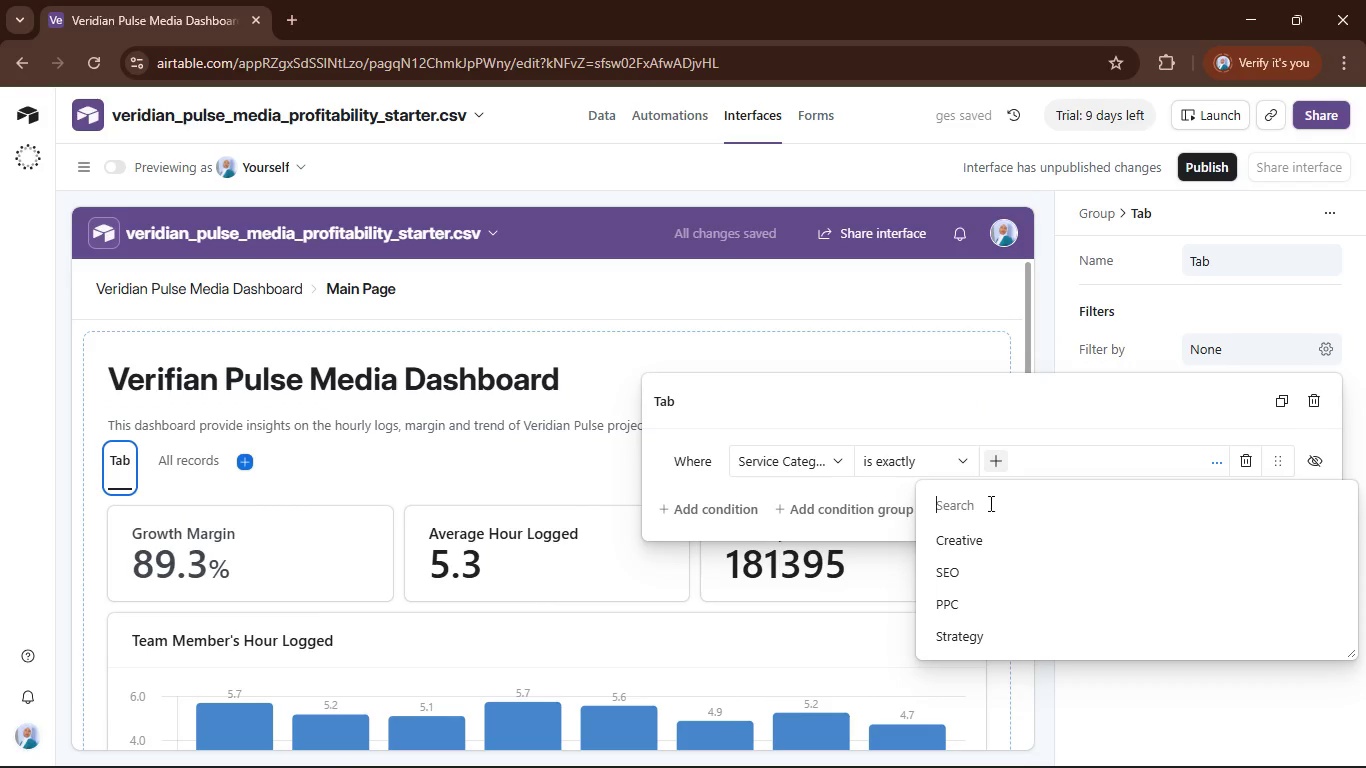 
left_click([987, 543])
 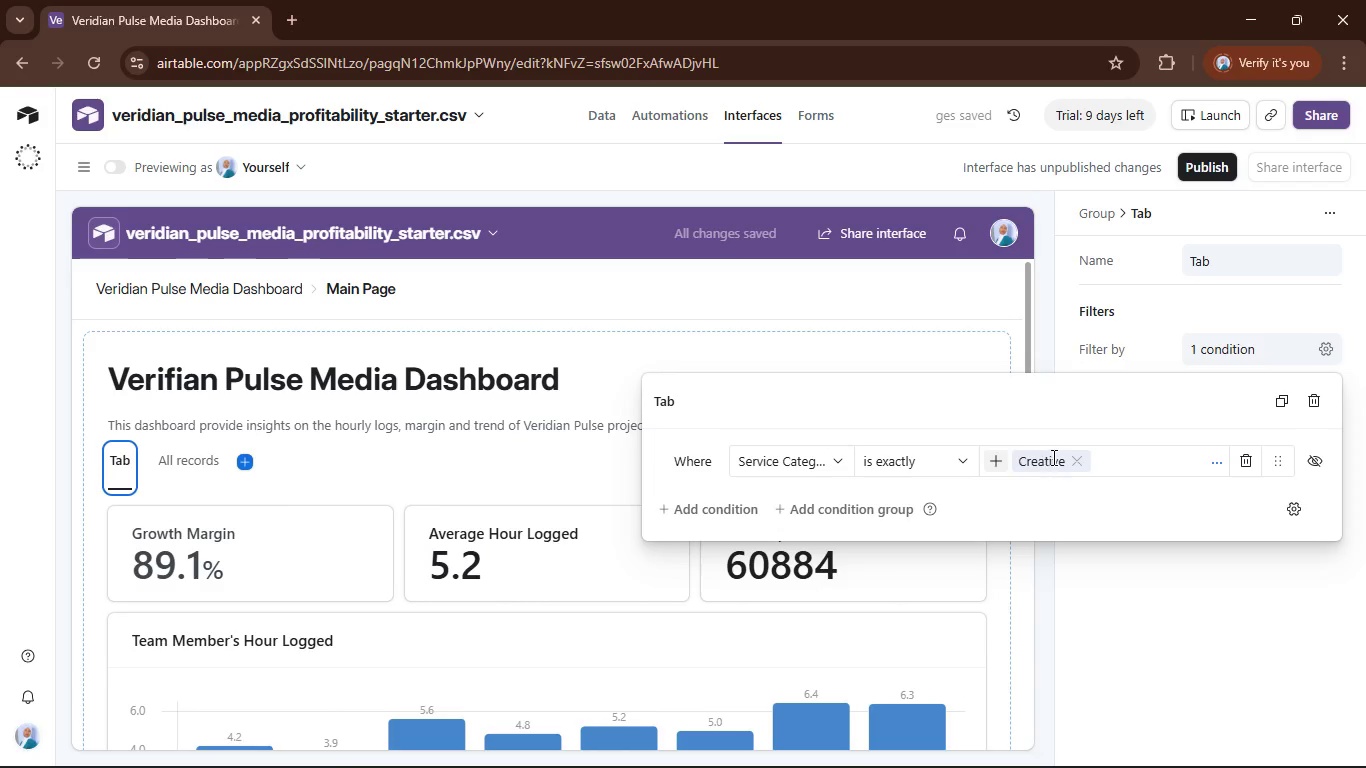 
left_click([1072, 470])
 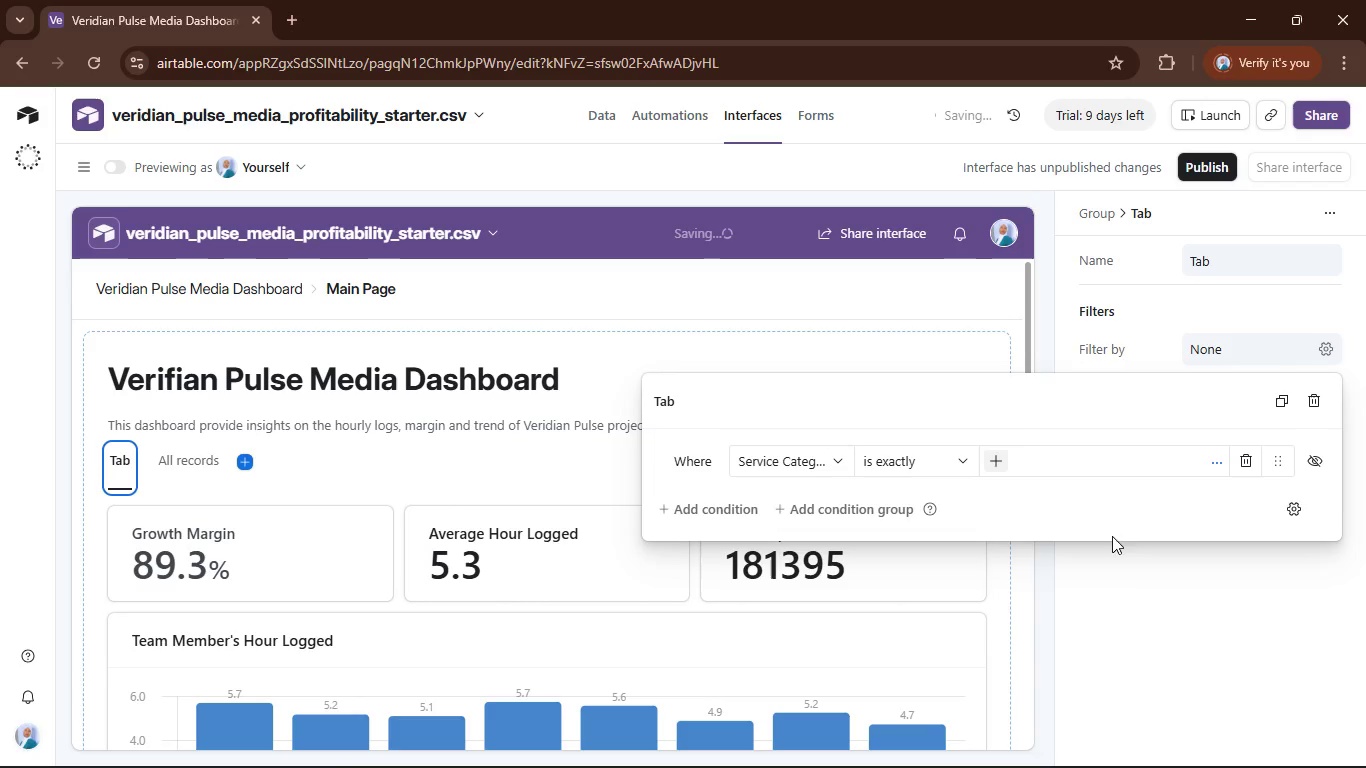 
left_click([1136, 562])
 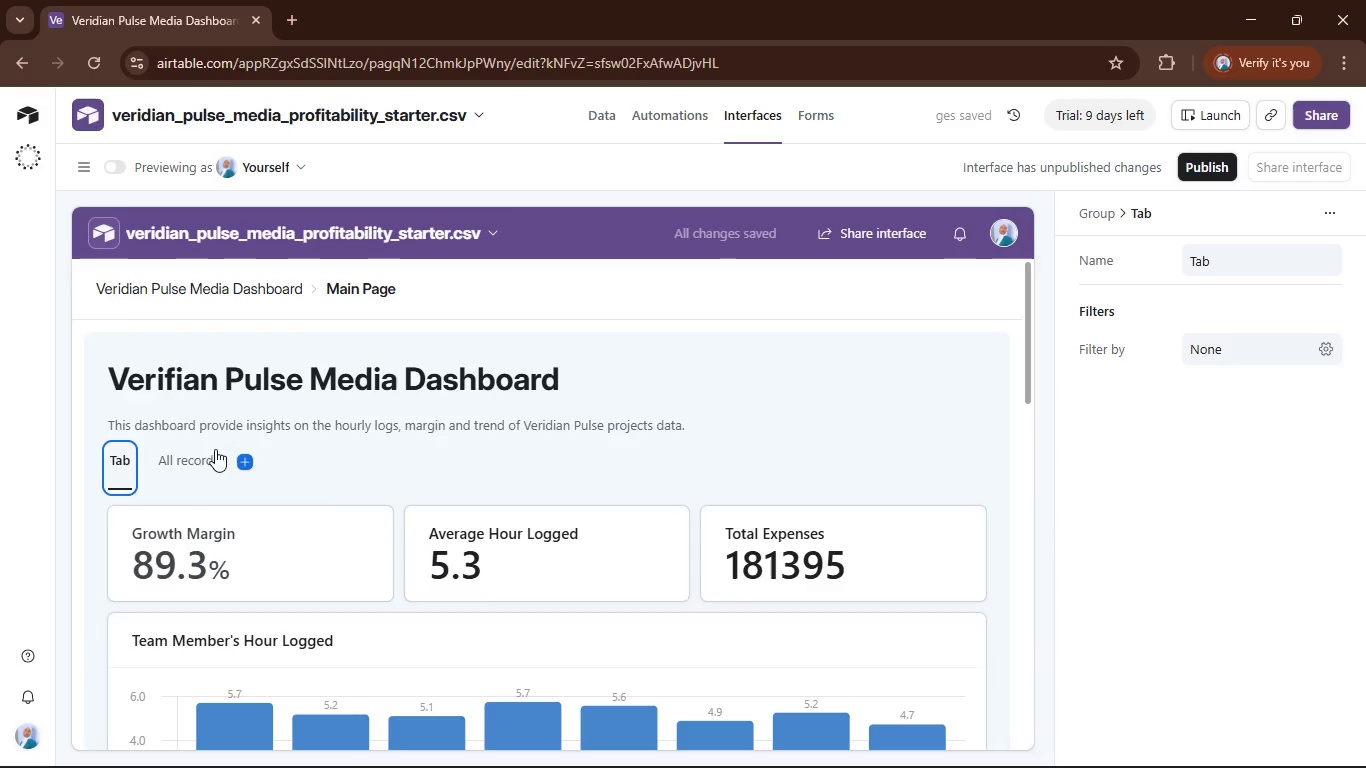 
left_click([193, 464])
 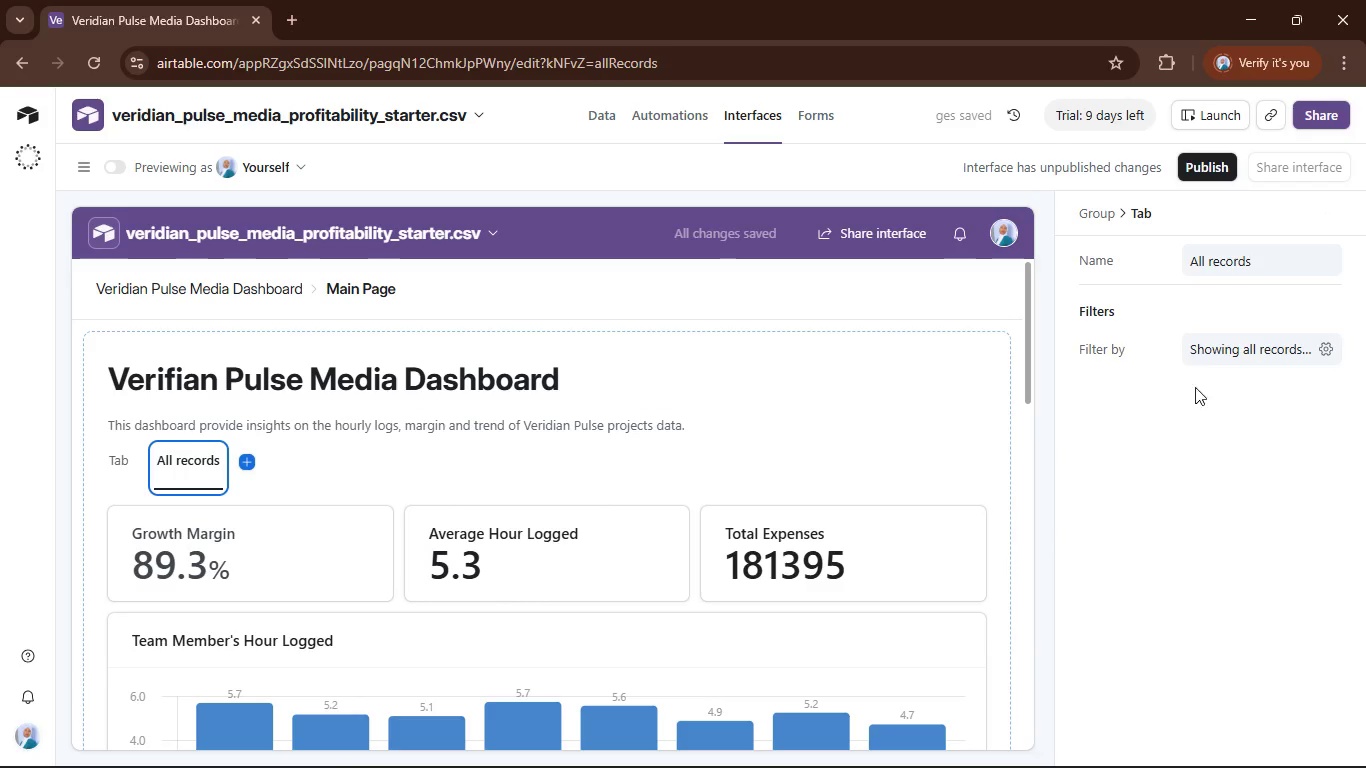 
left_click([1221, 358])
 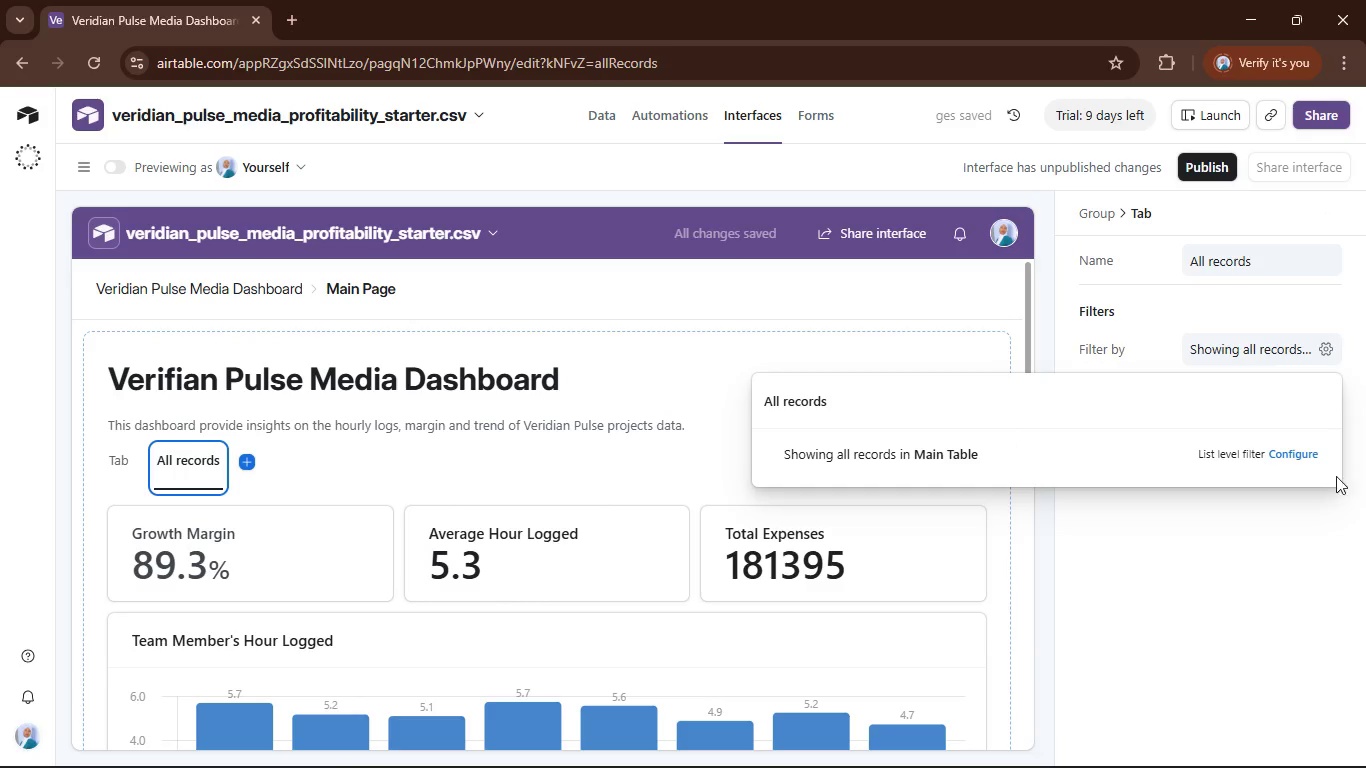 
left_click([1305, 453])
 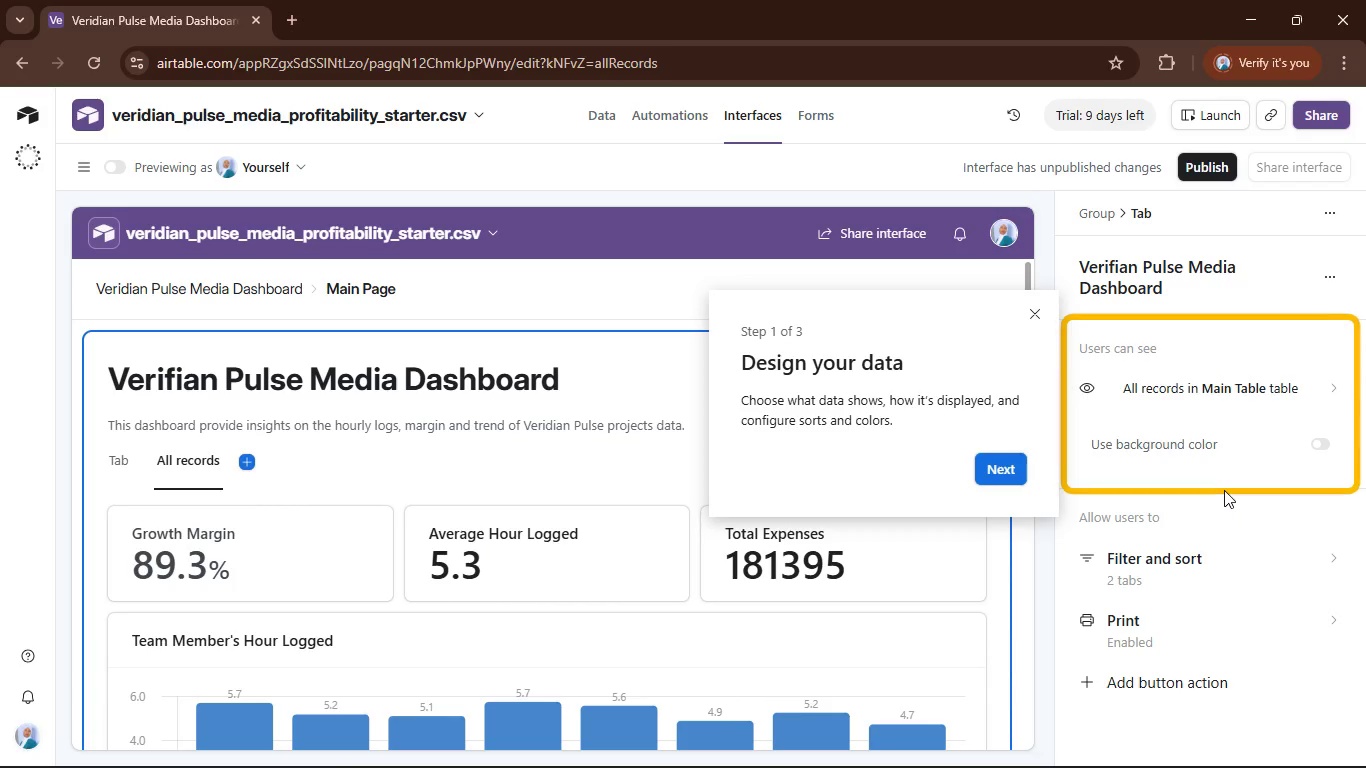 
wait(8.64)
 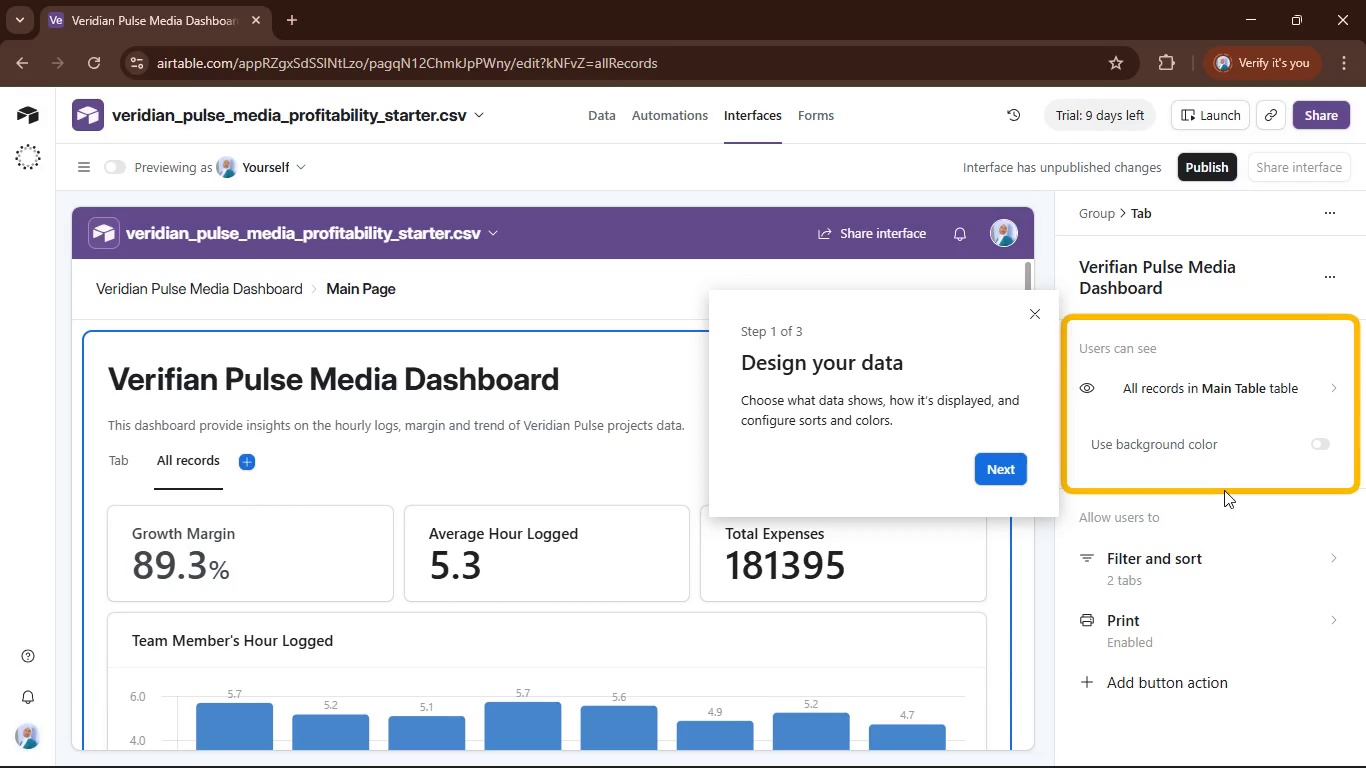 
left_click([1220, 554])
 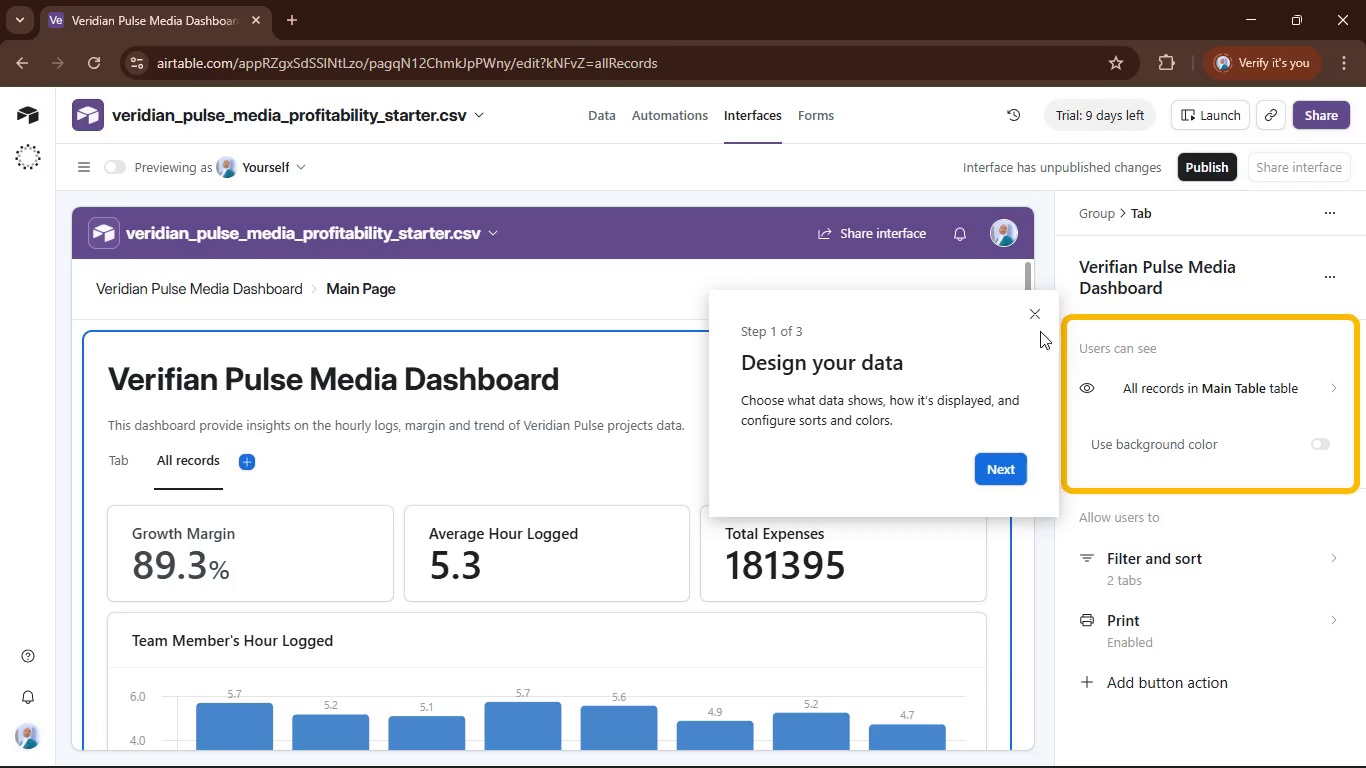 
left_click([1034, 313])
 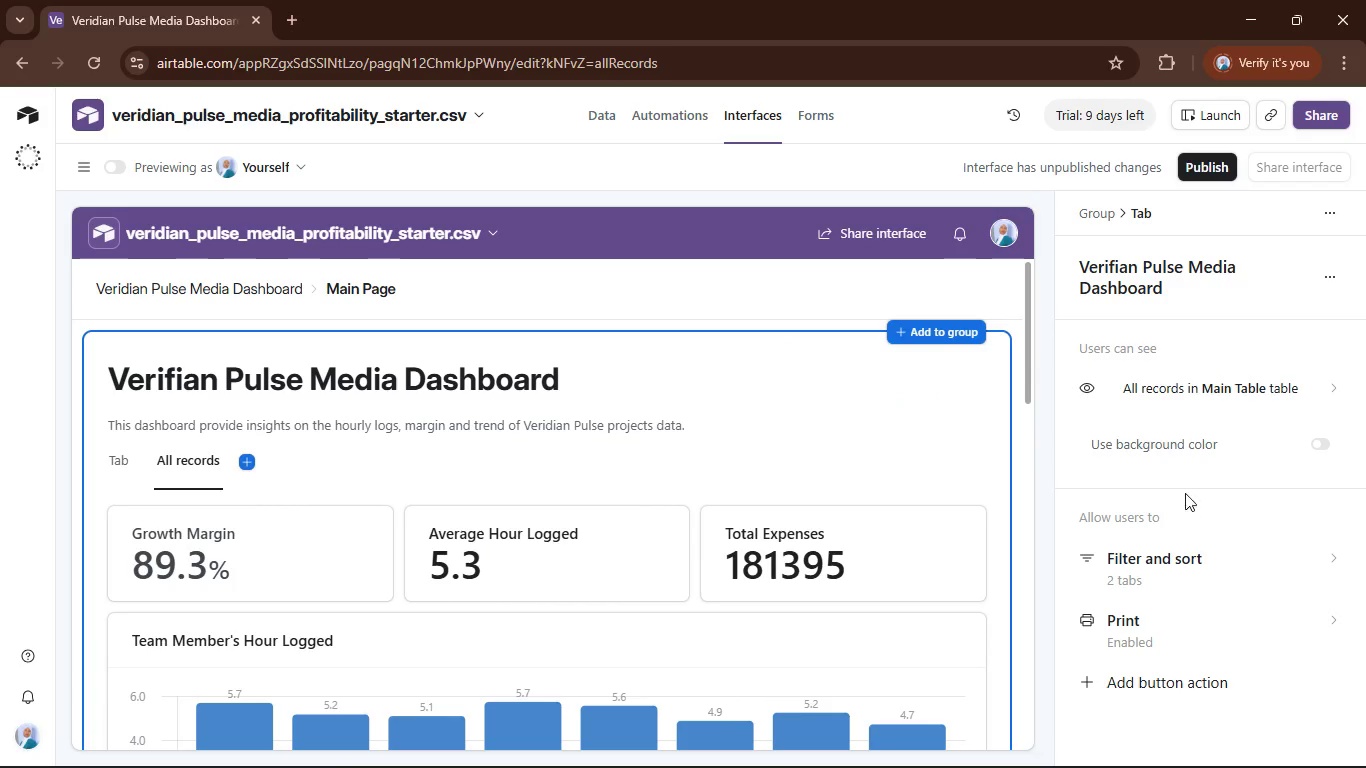 
scroll: coordinate [1186, 500], scroll_direction: down, amount: 1.0
 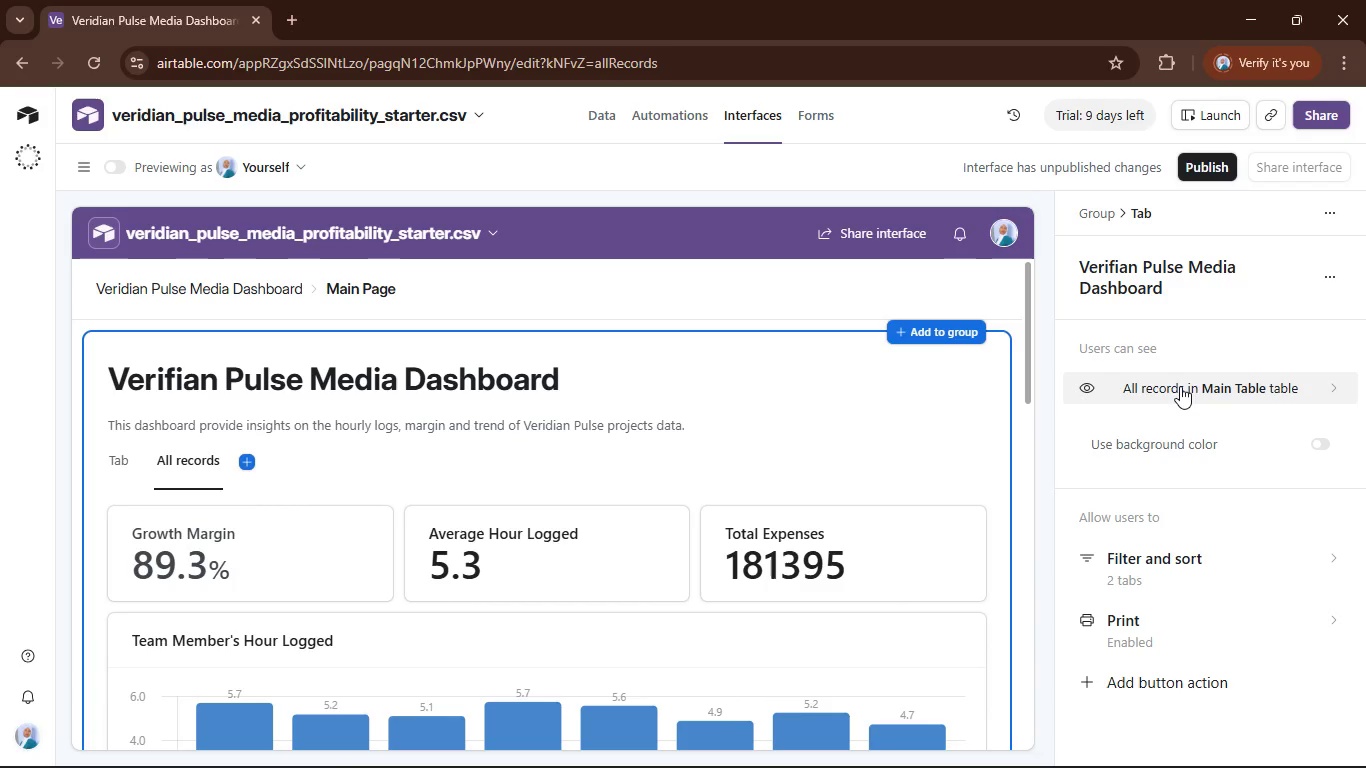 
left_click([1180, 386])
 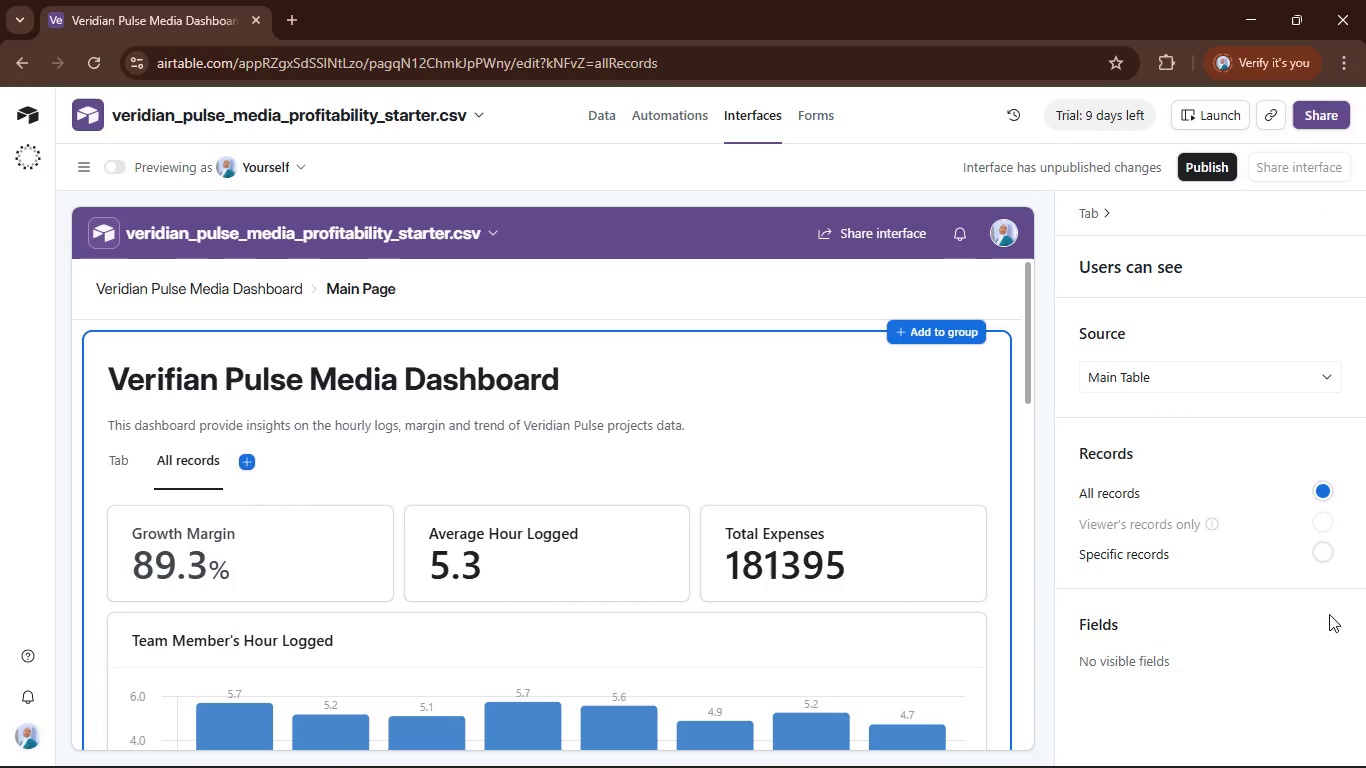 
left_click([1322, 550])
 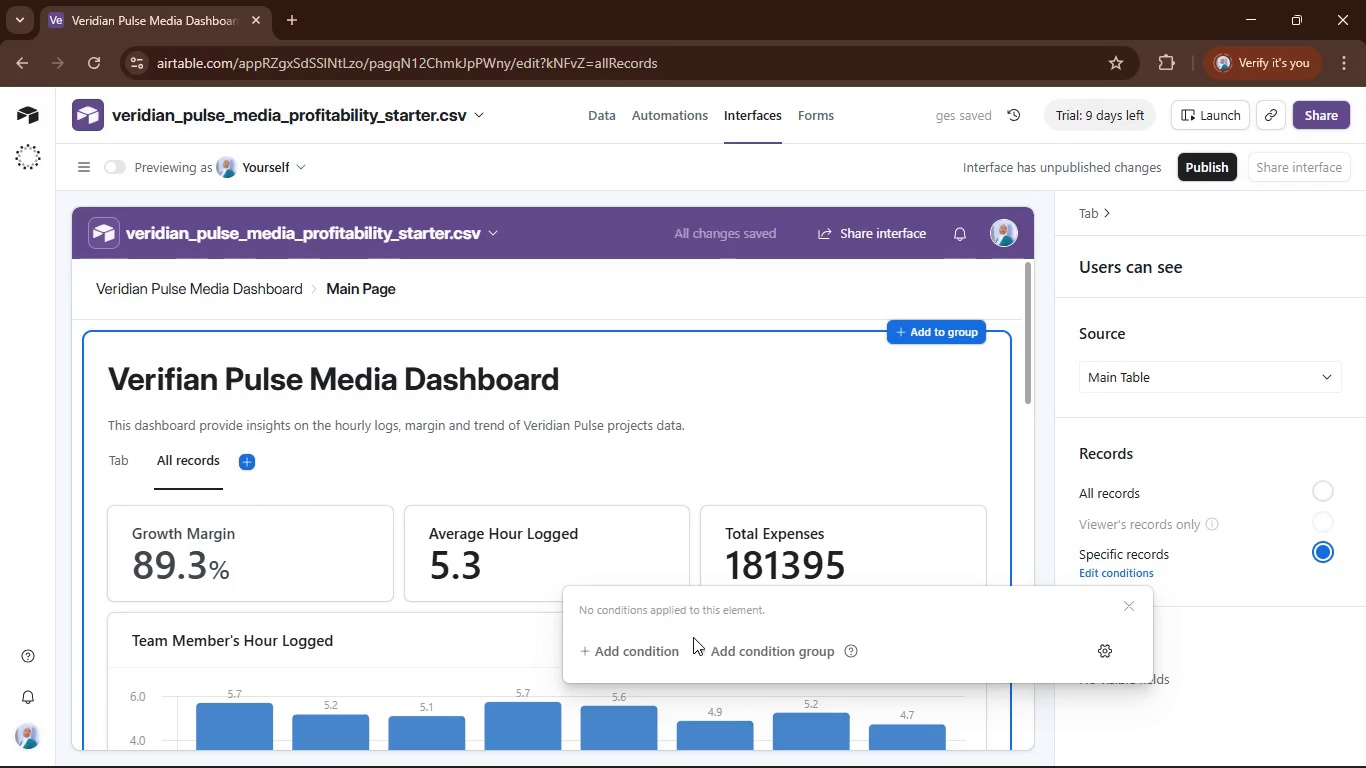 
left_click([671, 658])
 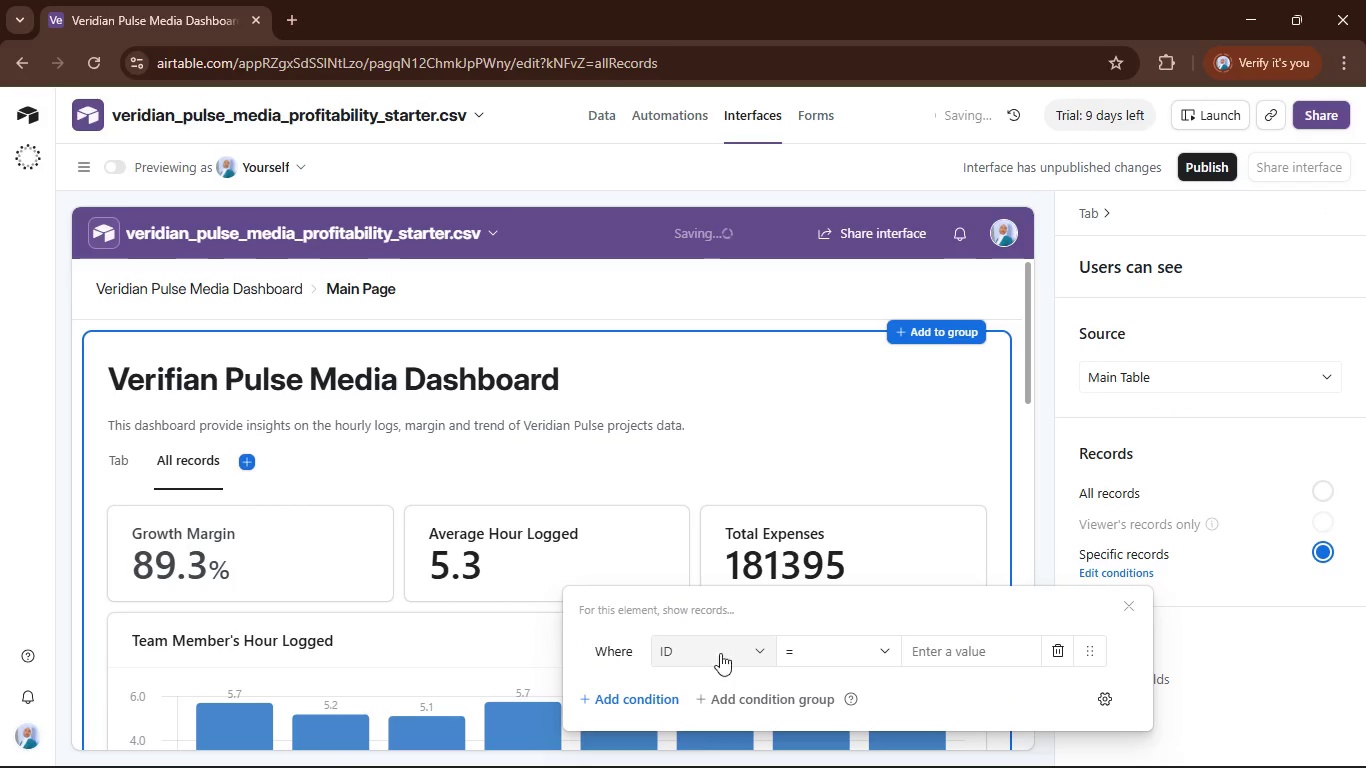 
left_click([754, 656])
 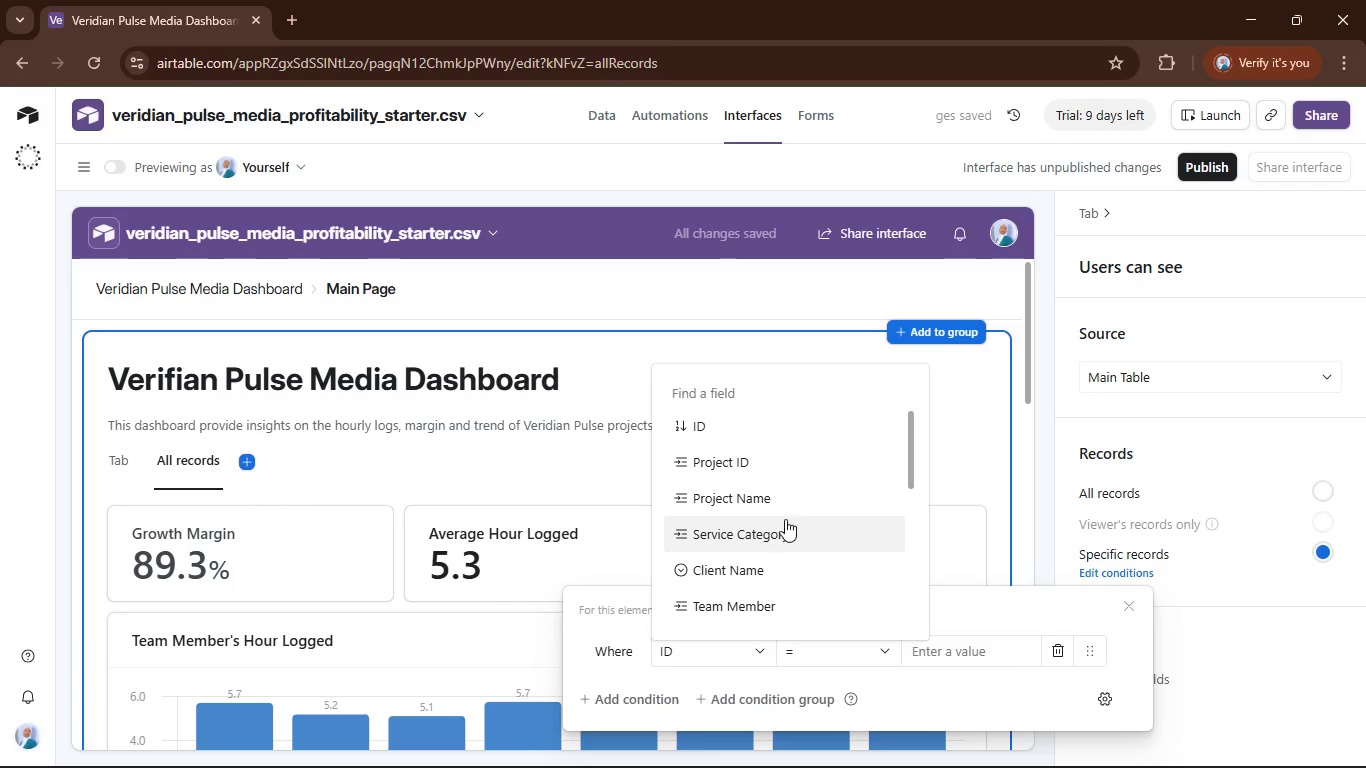 
left_click([789, 535])
 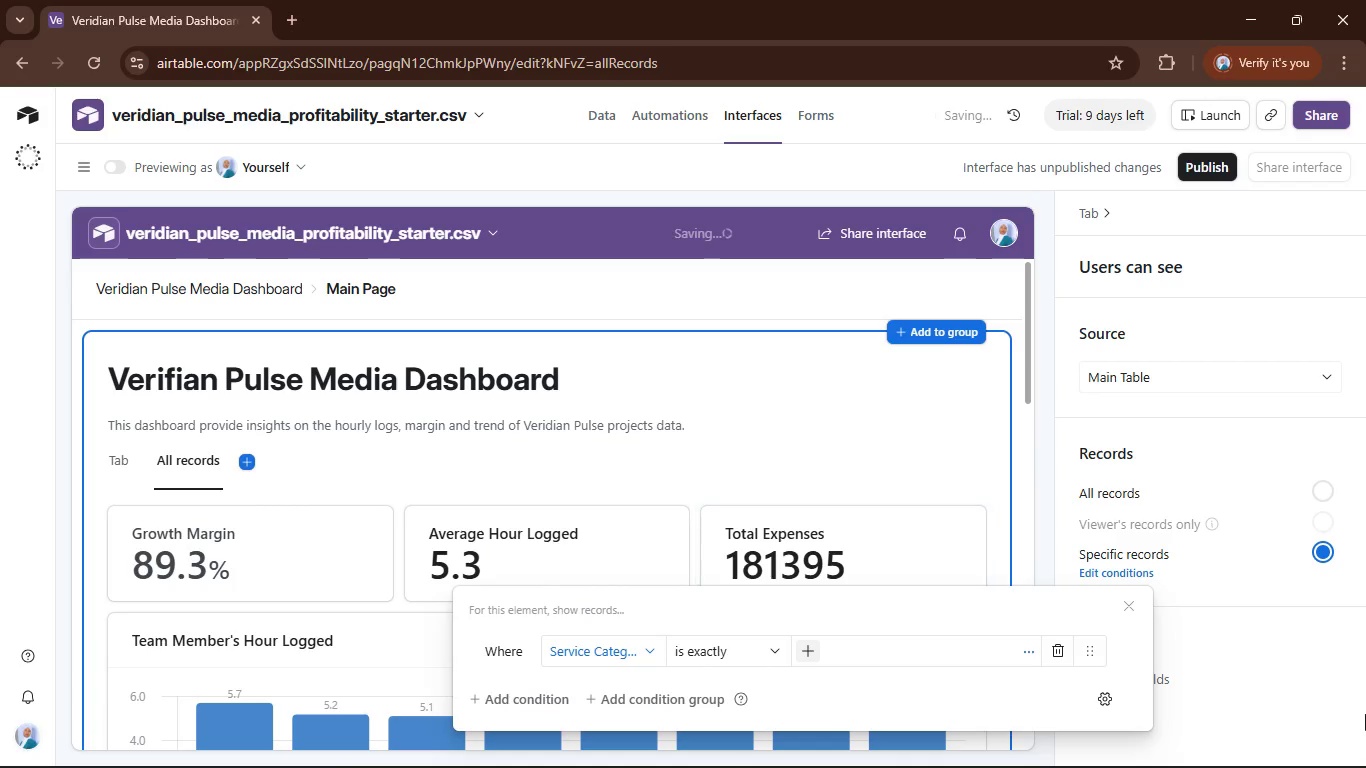 
left_click([1291, 703])
 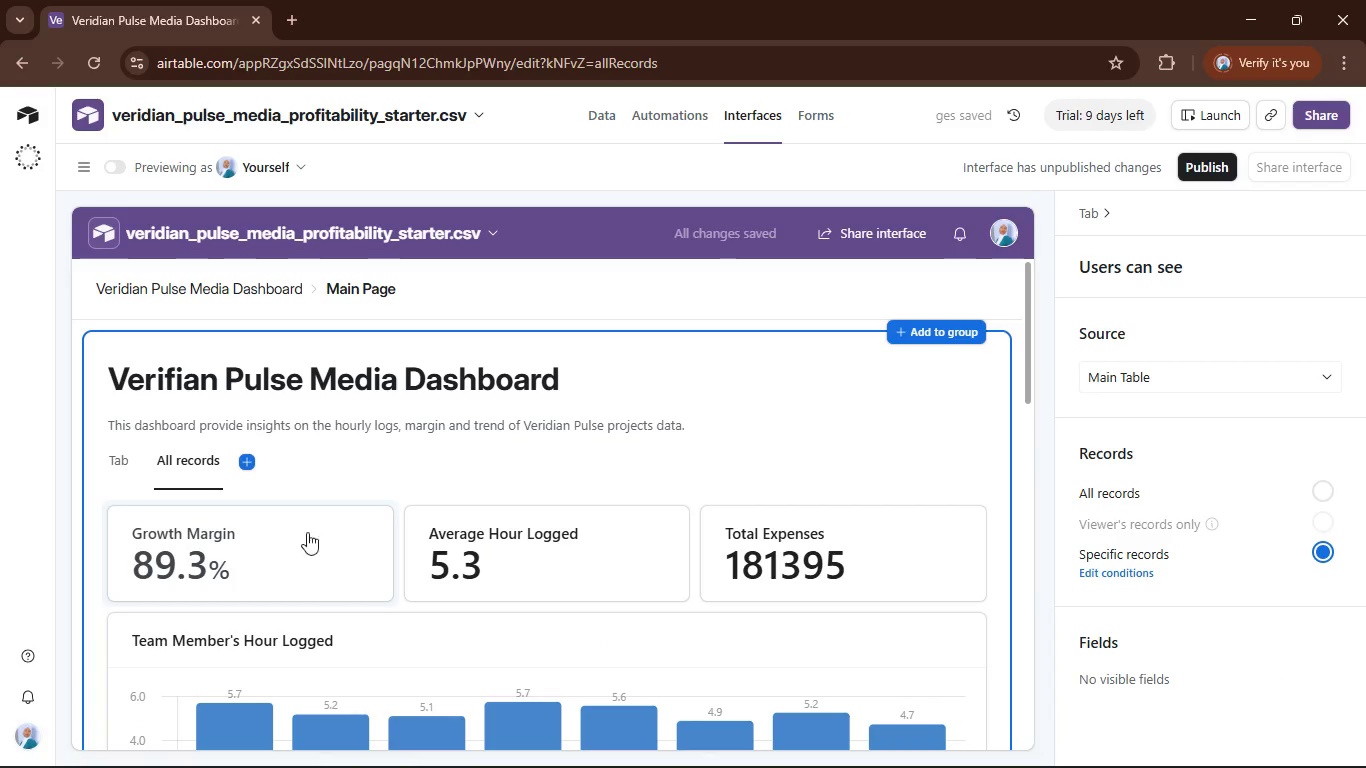 
left_click([250, 459])
 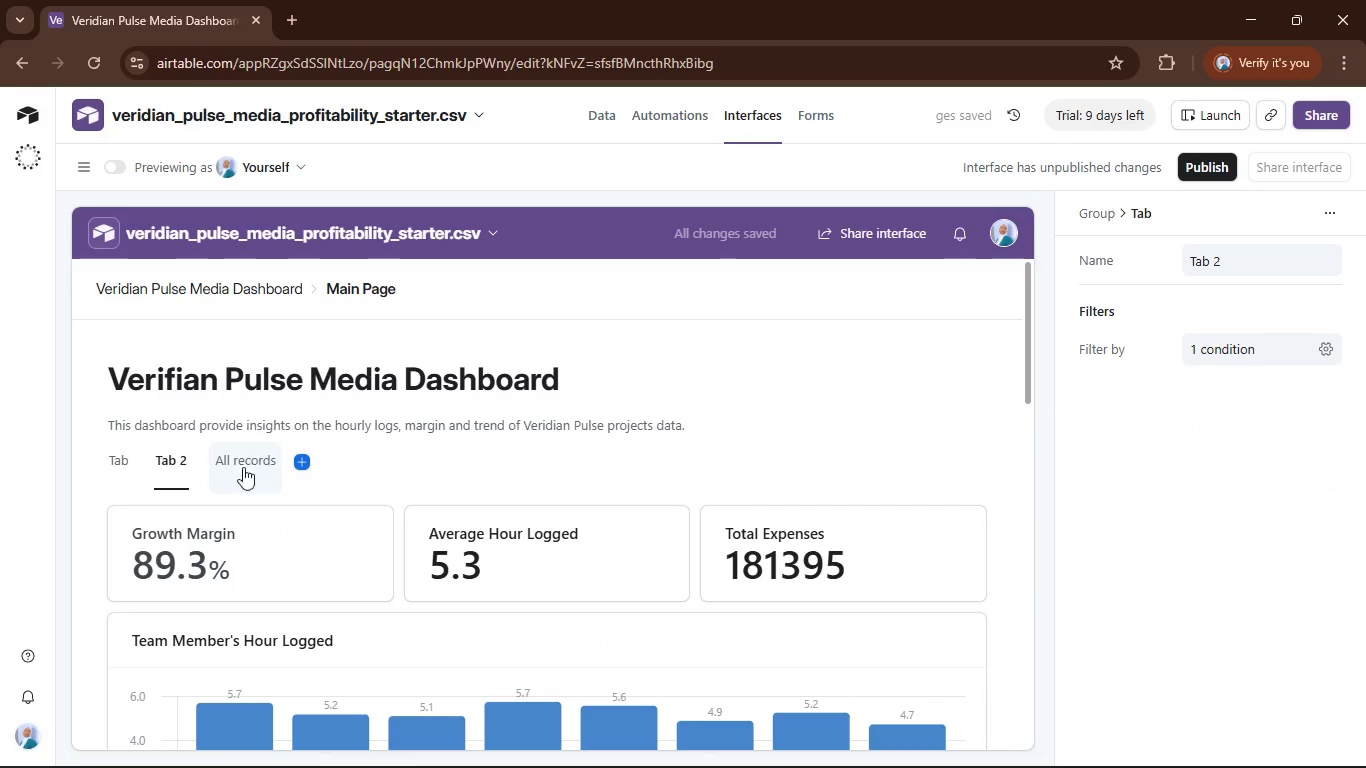 
left_click([178, 477])
 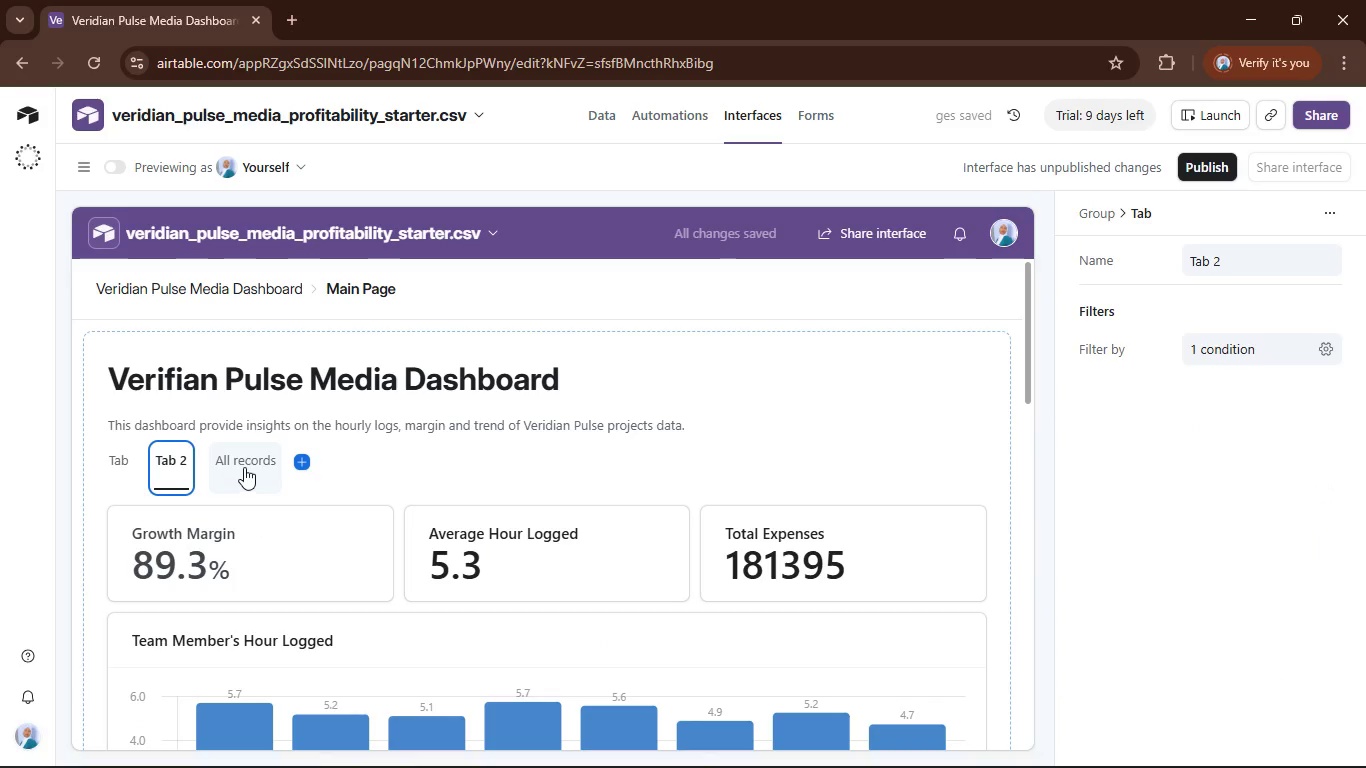 
left_click([244, 466])
 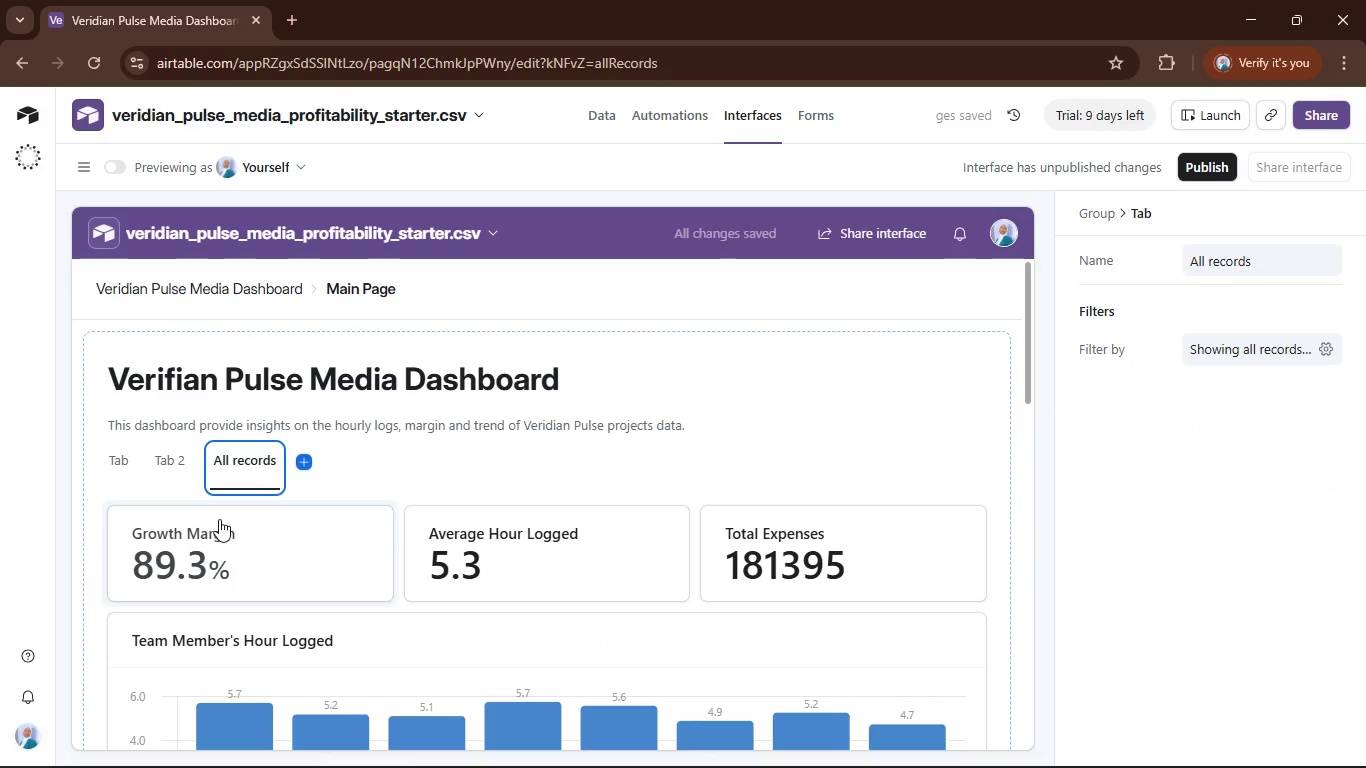 
left_click([132, 478])
 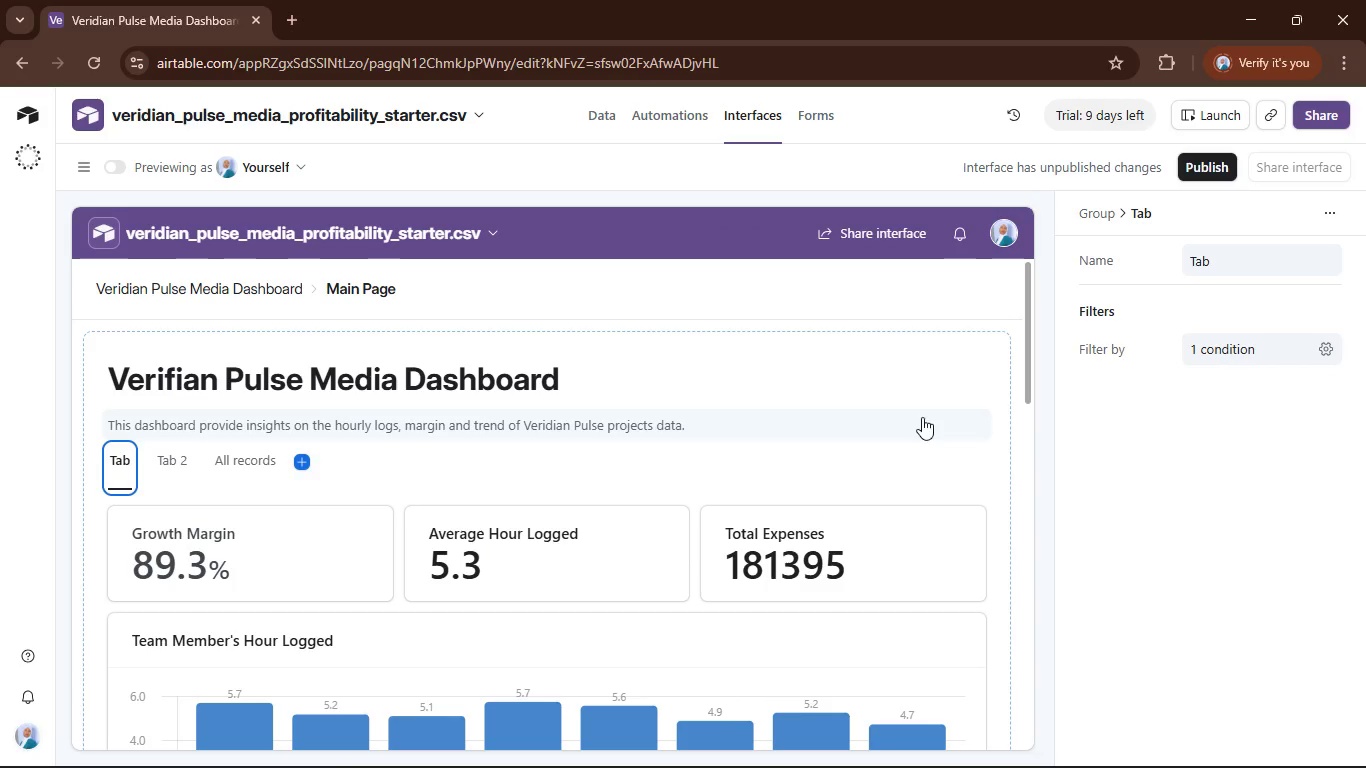 
left_click([1090, 216])
 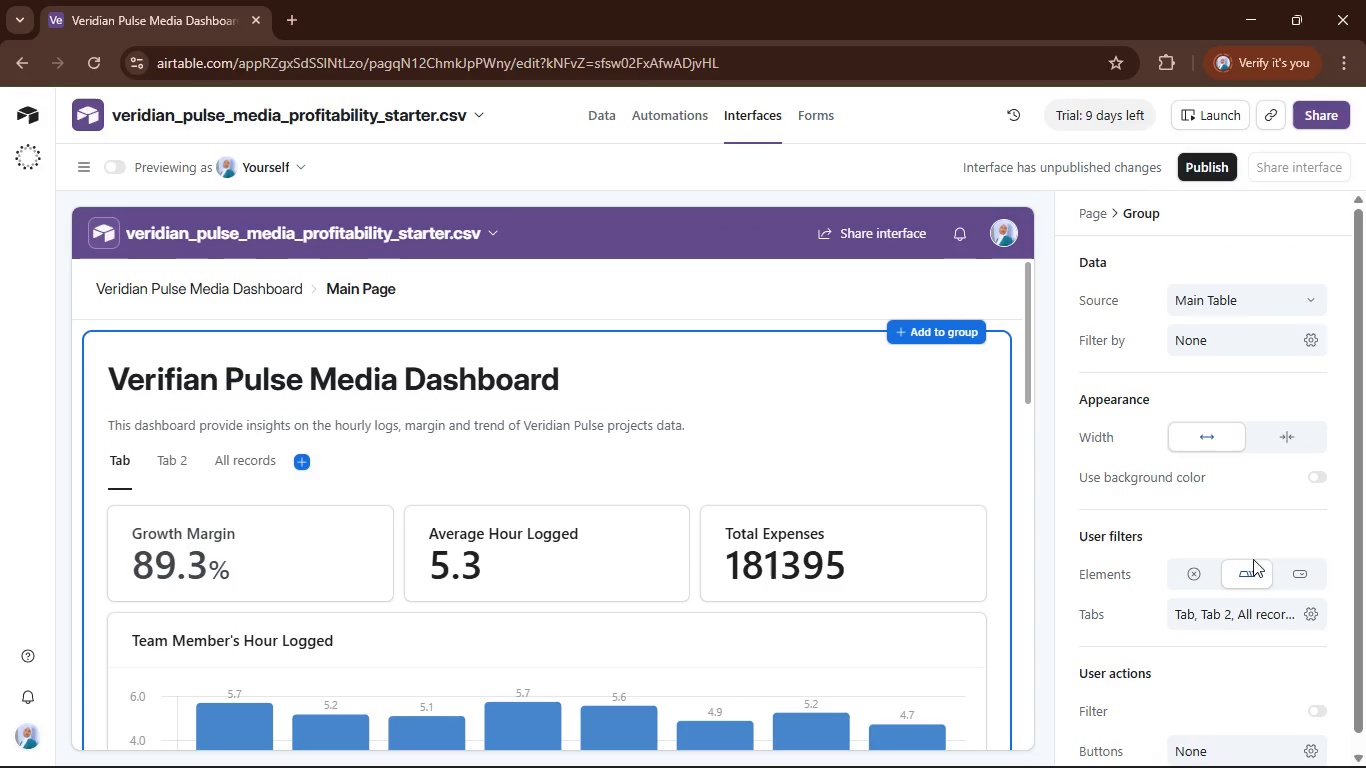 
scroll: coordinate [1247, 548], scroll_direction: down, amount: 1.0
 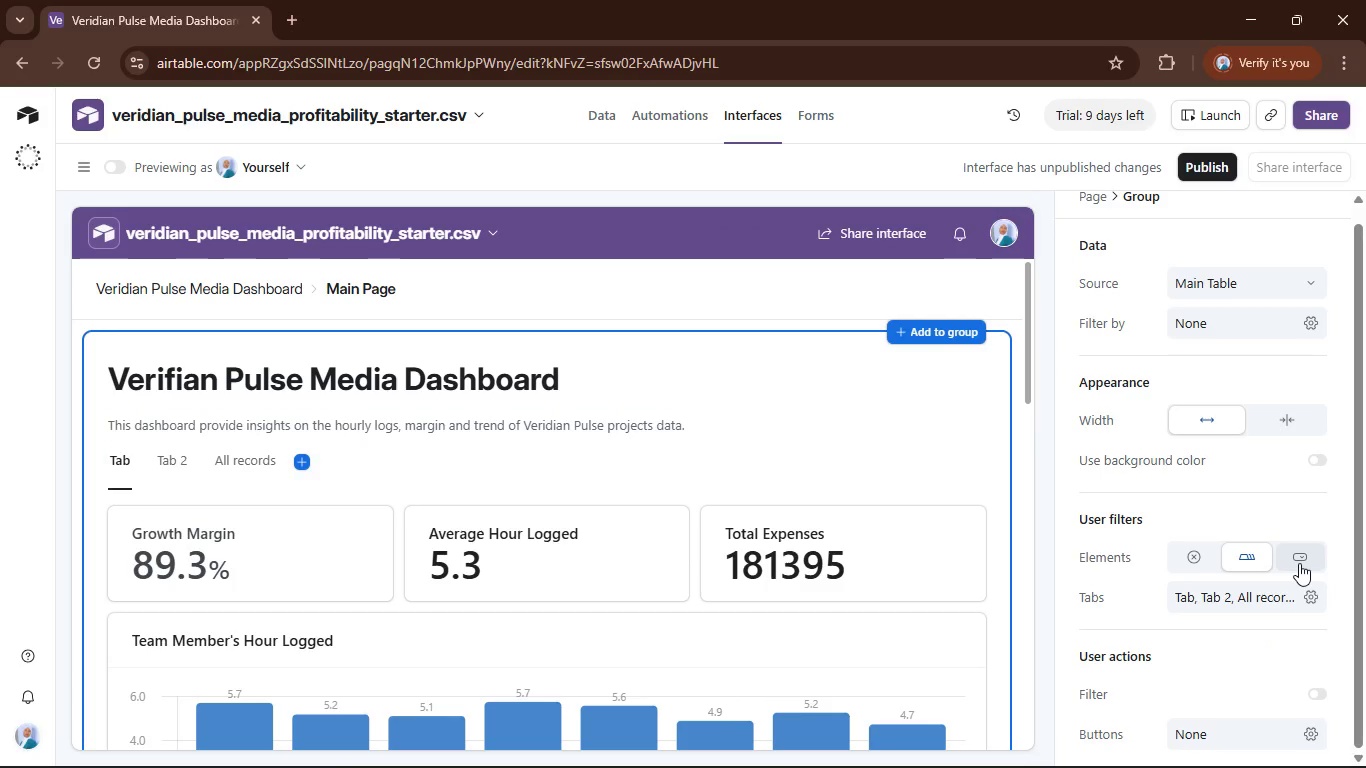 
left_click([1299, 562])
 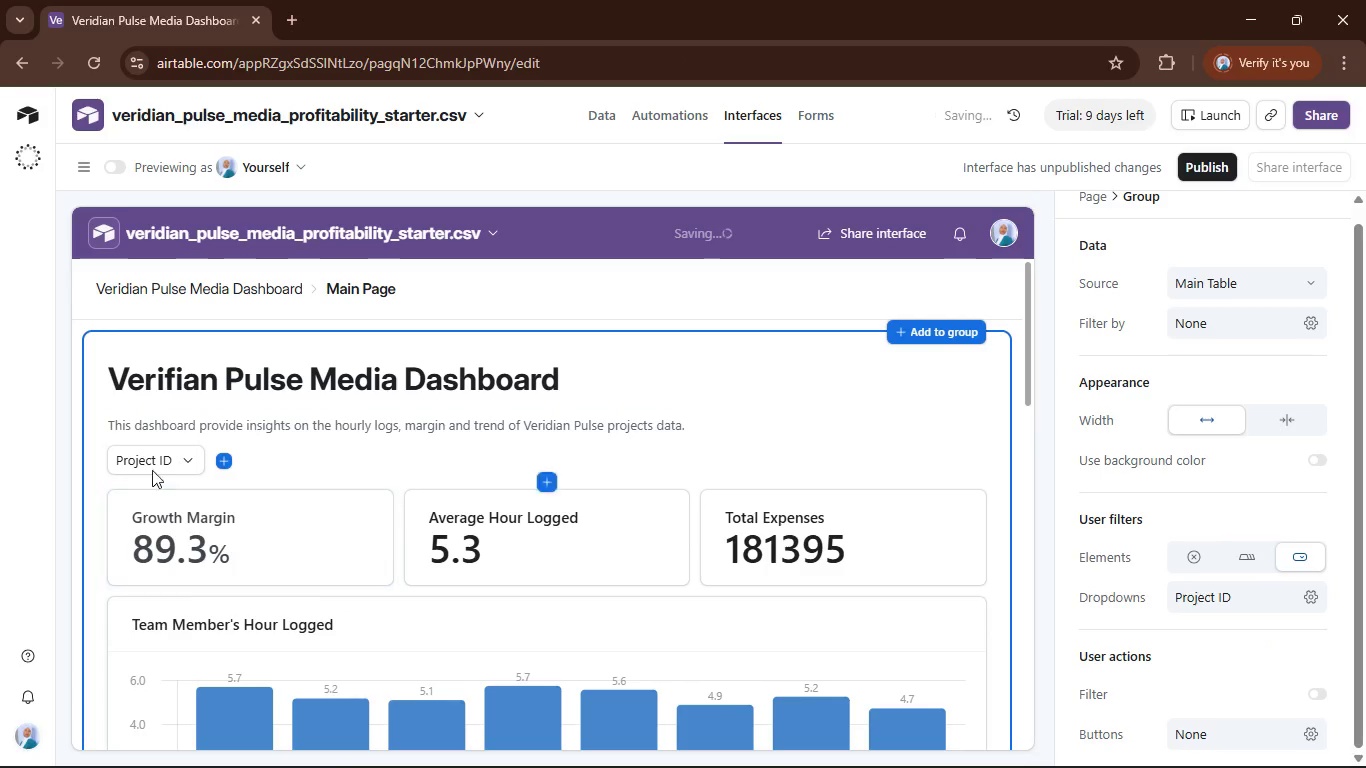 
left_click([195, 462])
 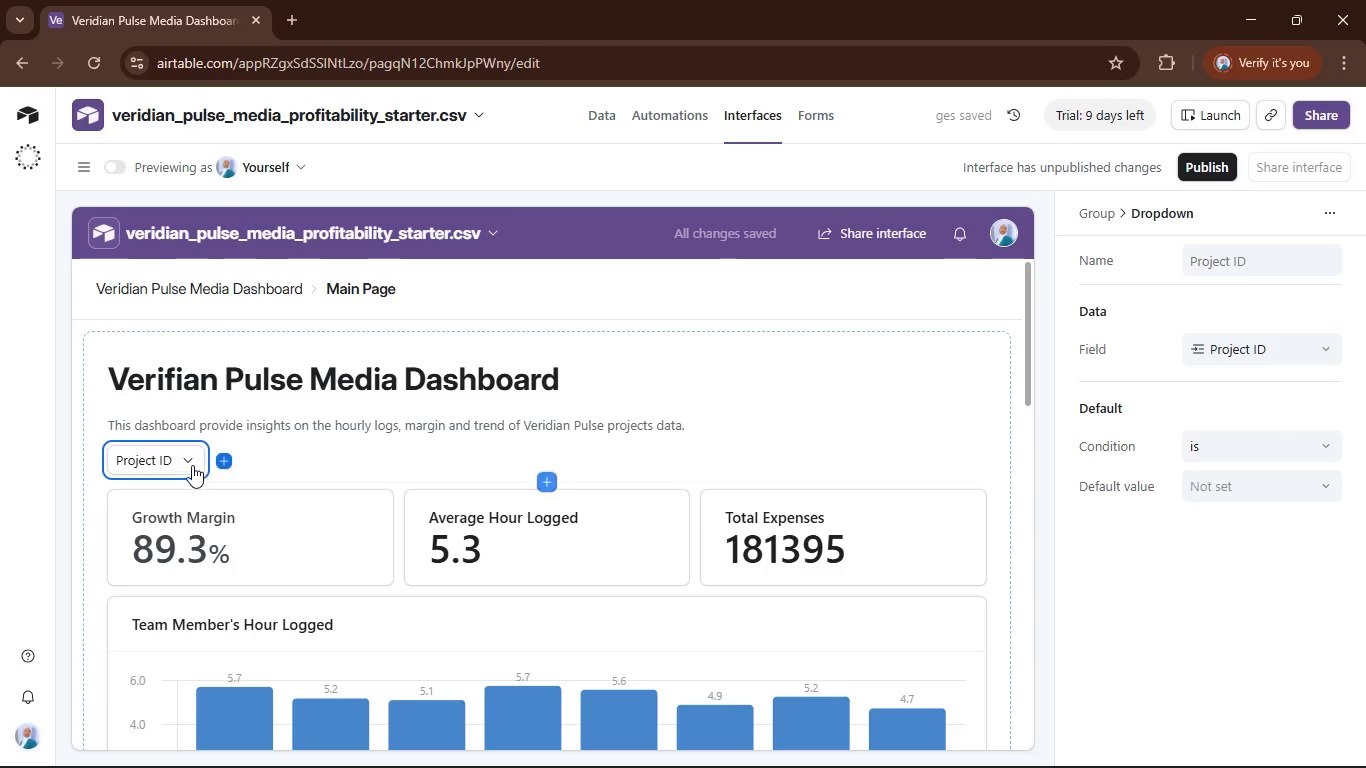 
left_click([189, 458])
 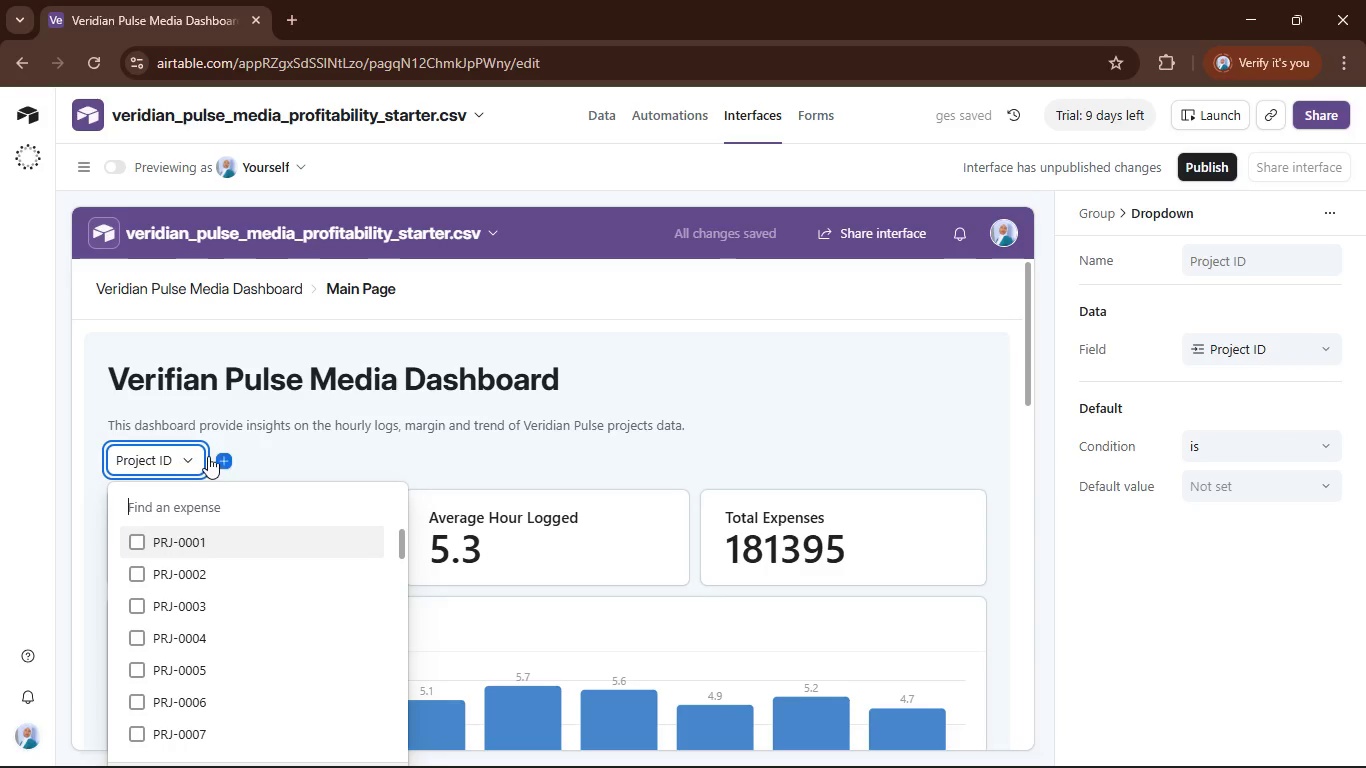 
left_click([240, 455])
 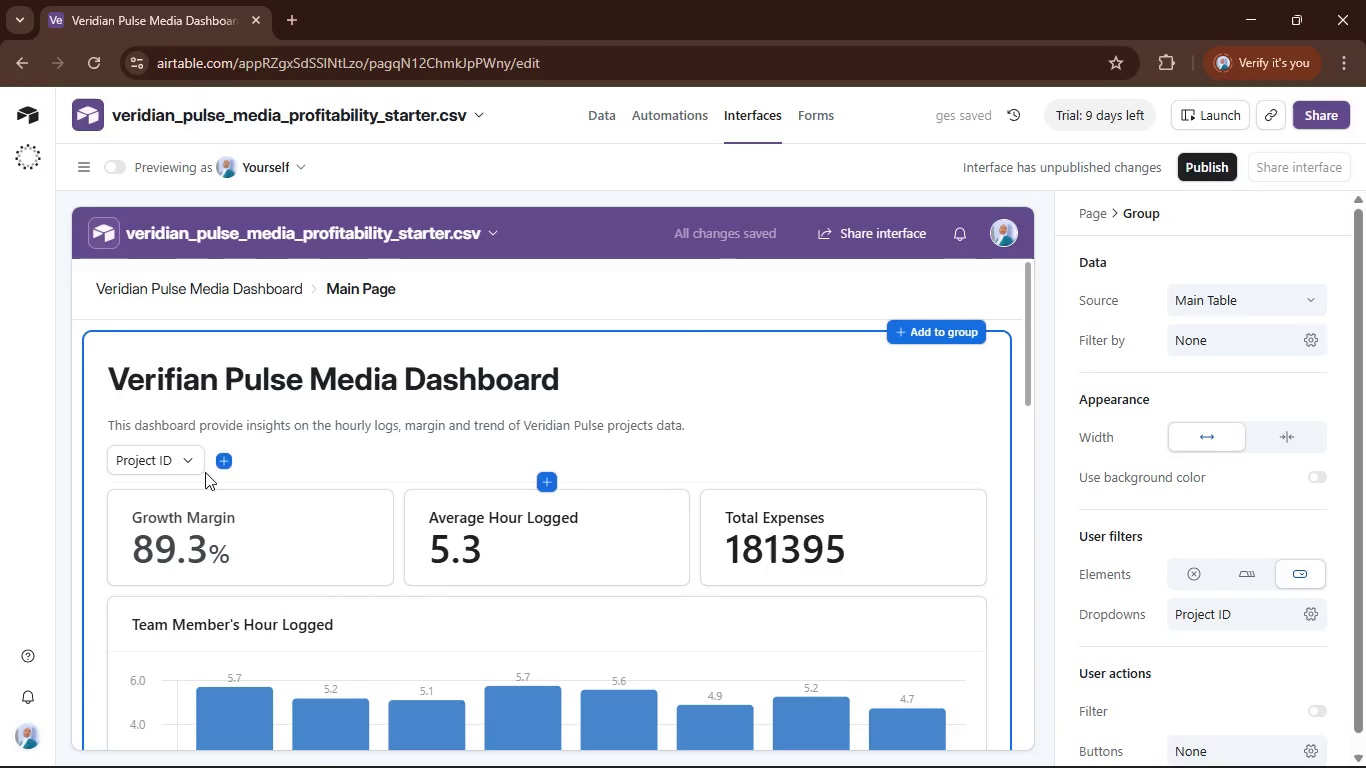 
left_click([199, 469])
 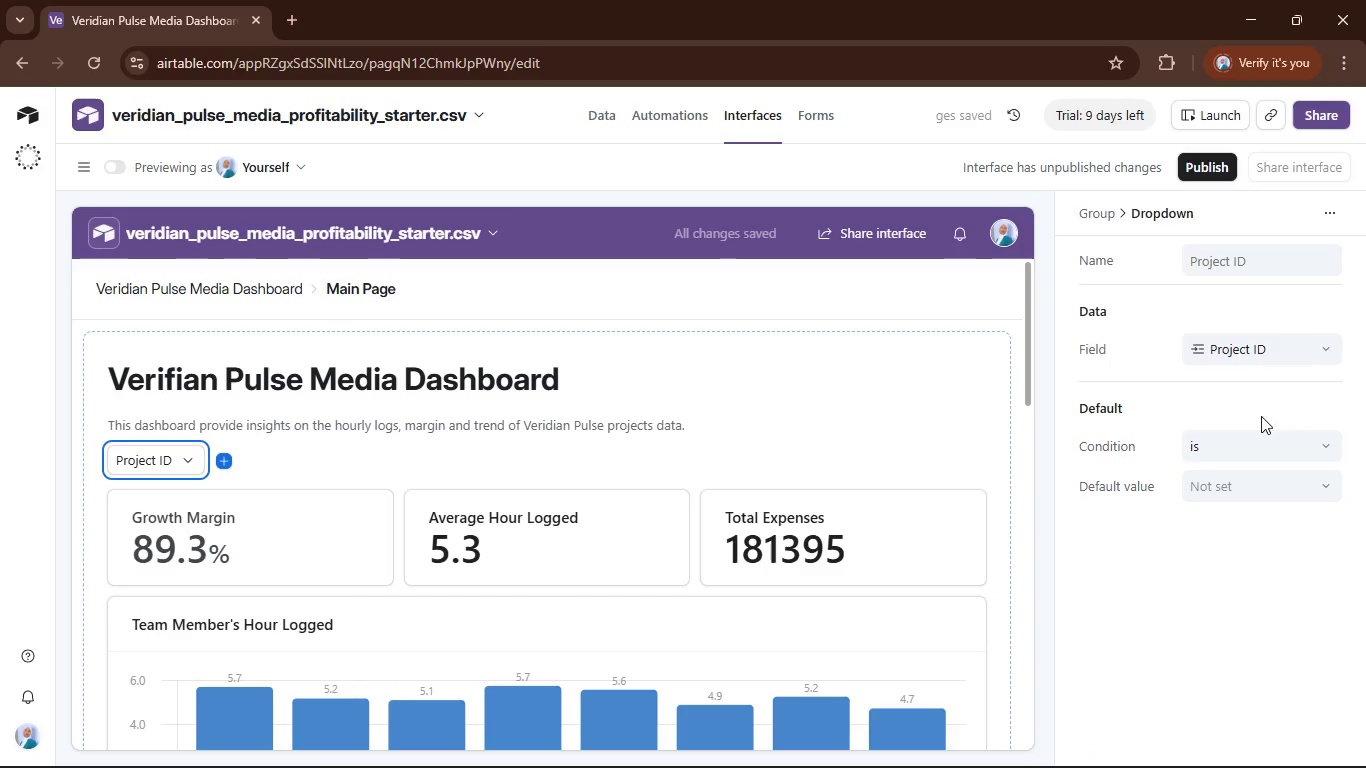 
left_click([1306, 348])
 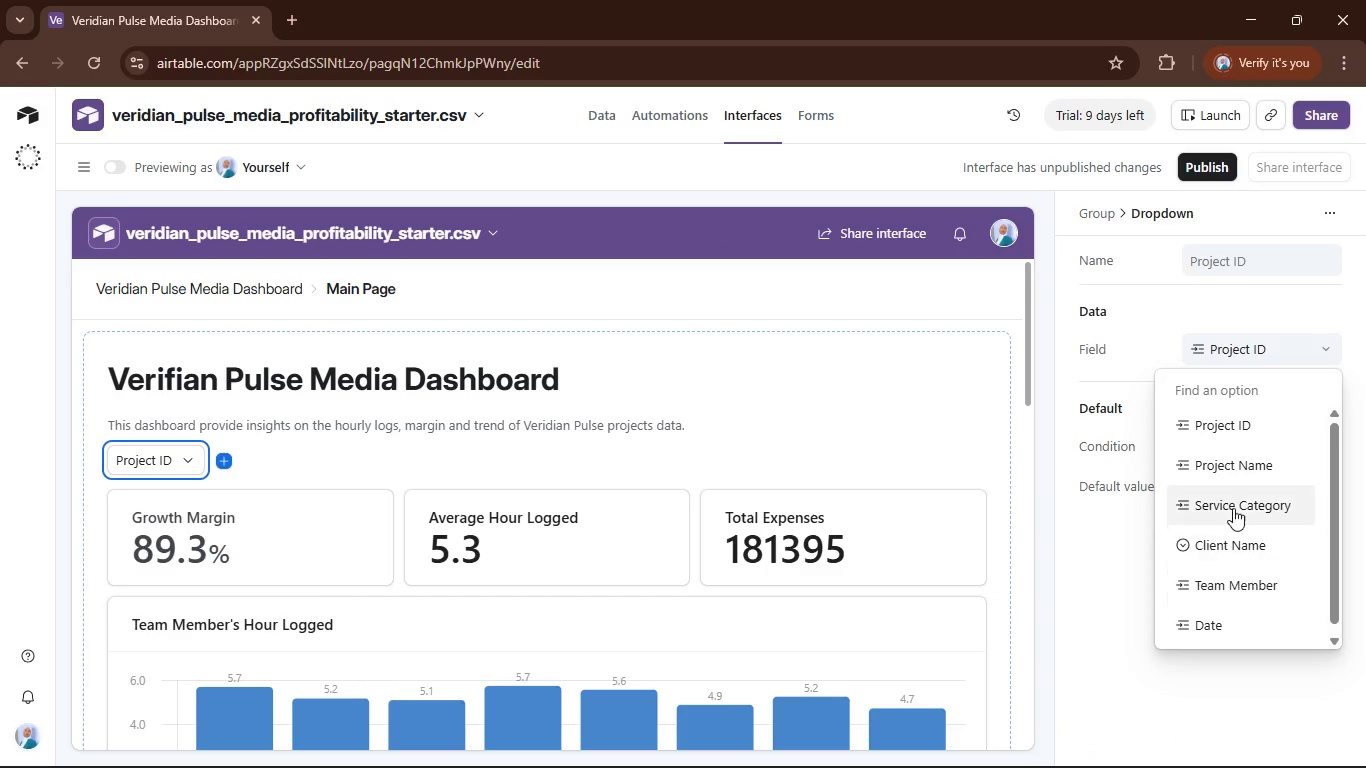 
left_click([1235, 500])
 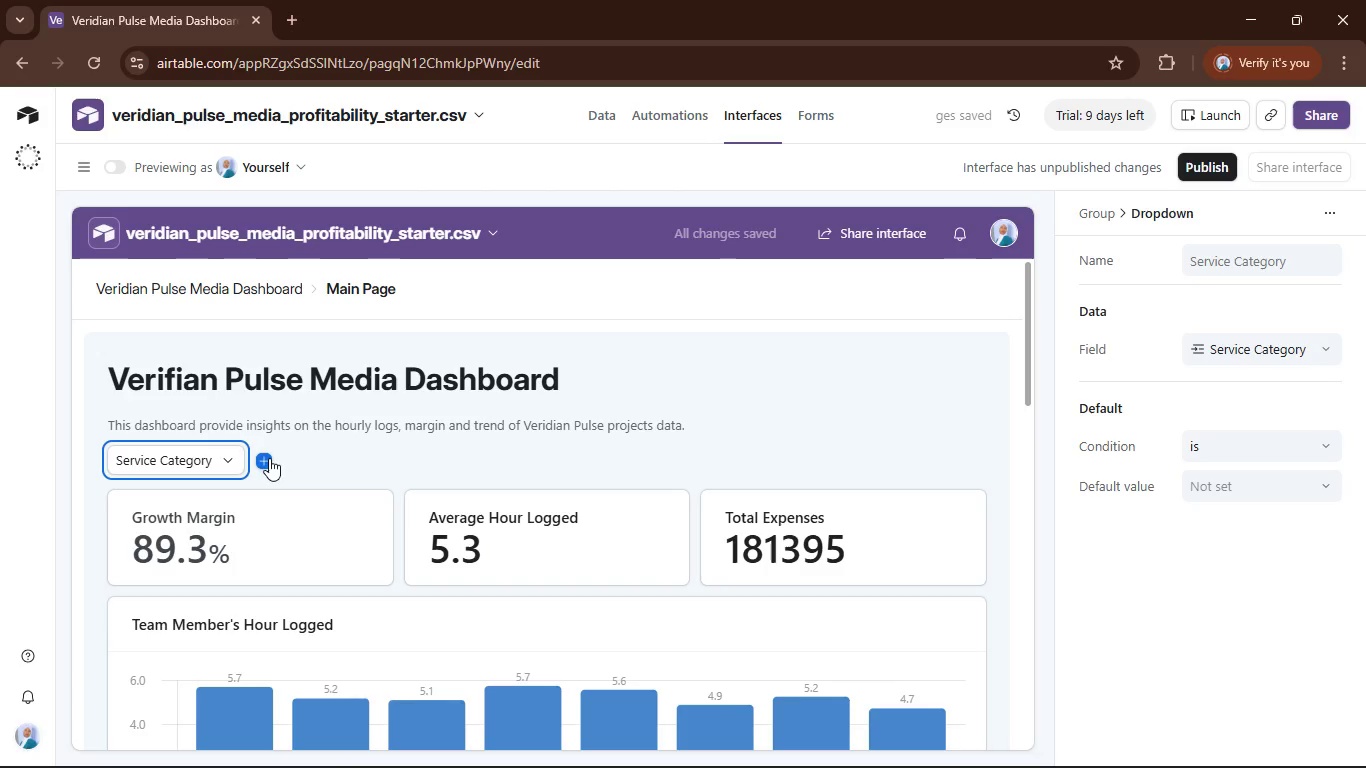 
left_click([262, 464])
 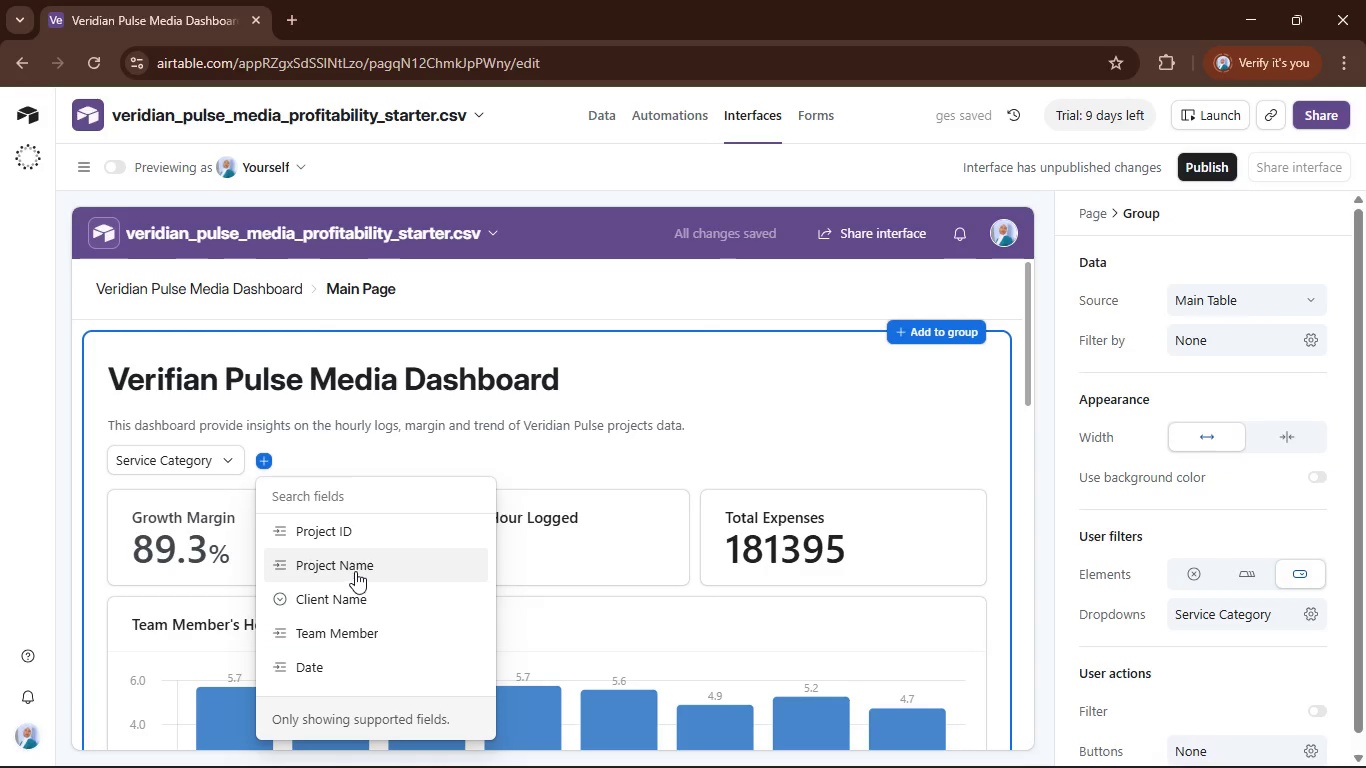 
left_click([333, 627])
 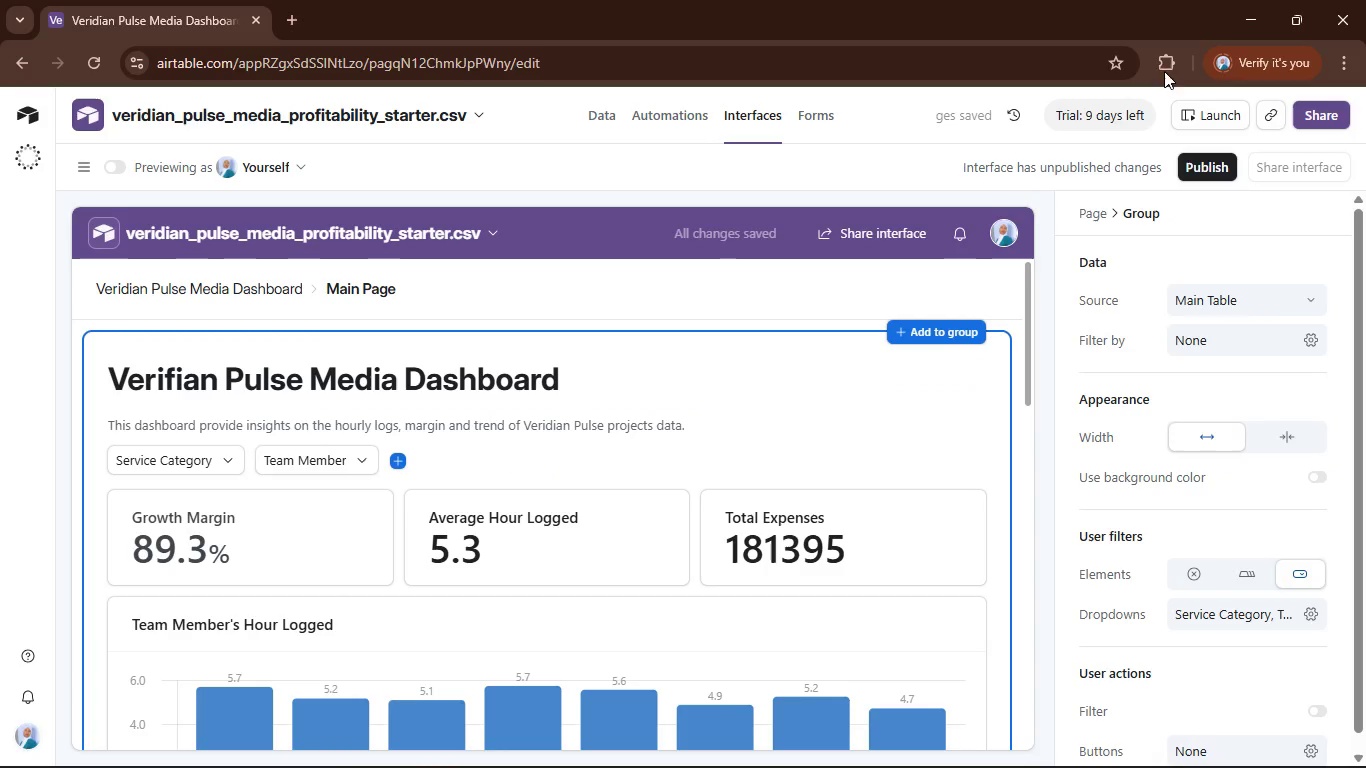 
left_click([1021, 413])
 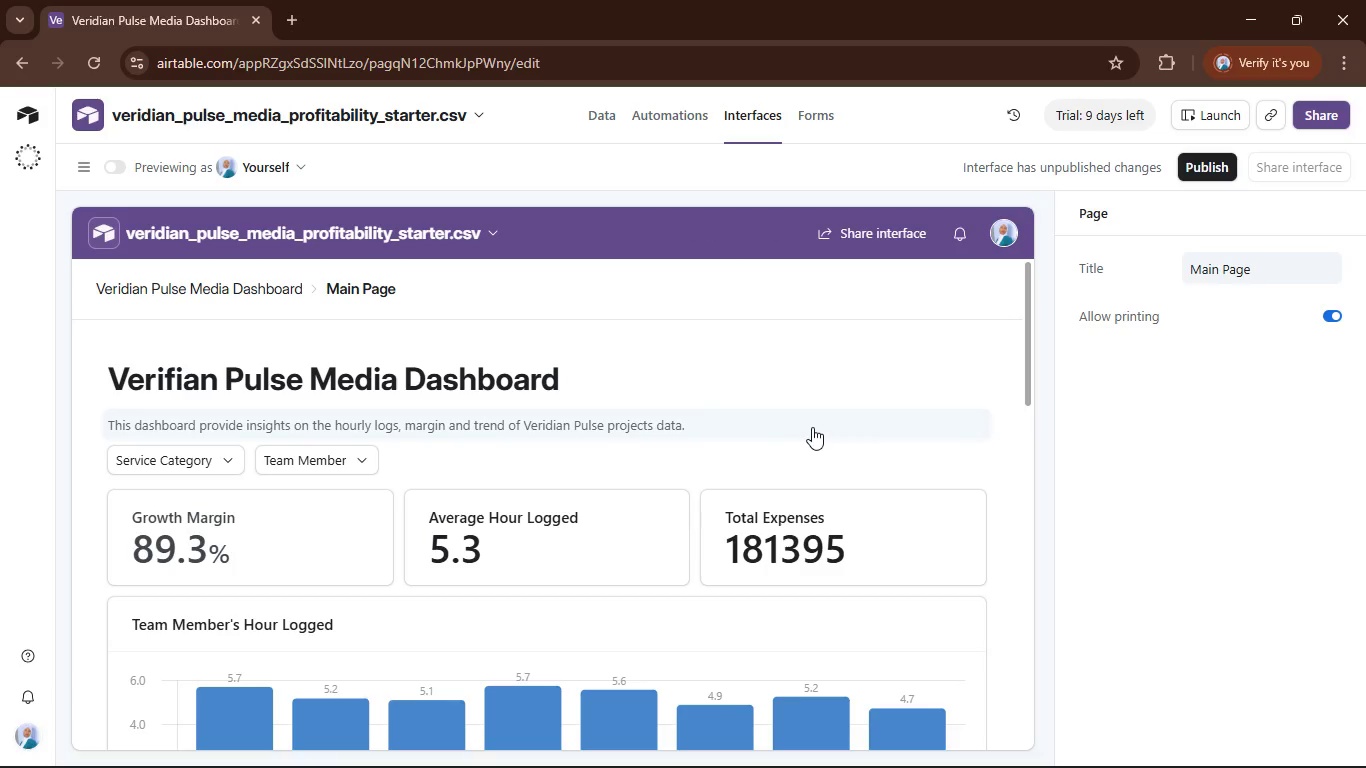 
left_click([343, 462])
 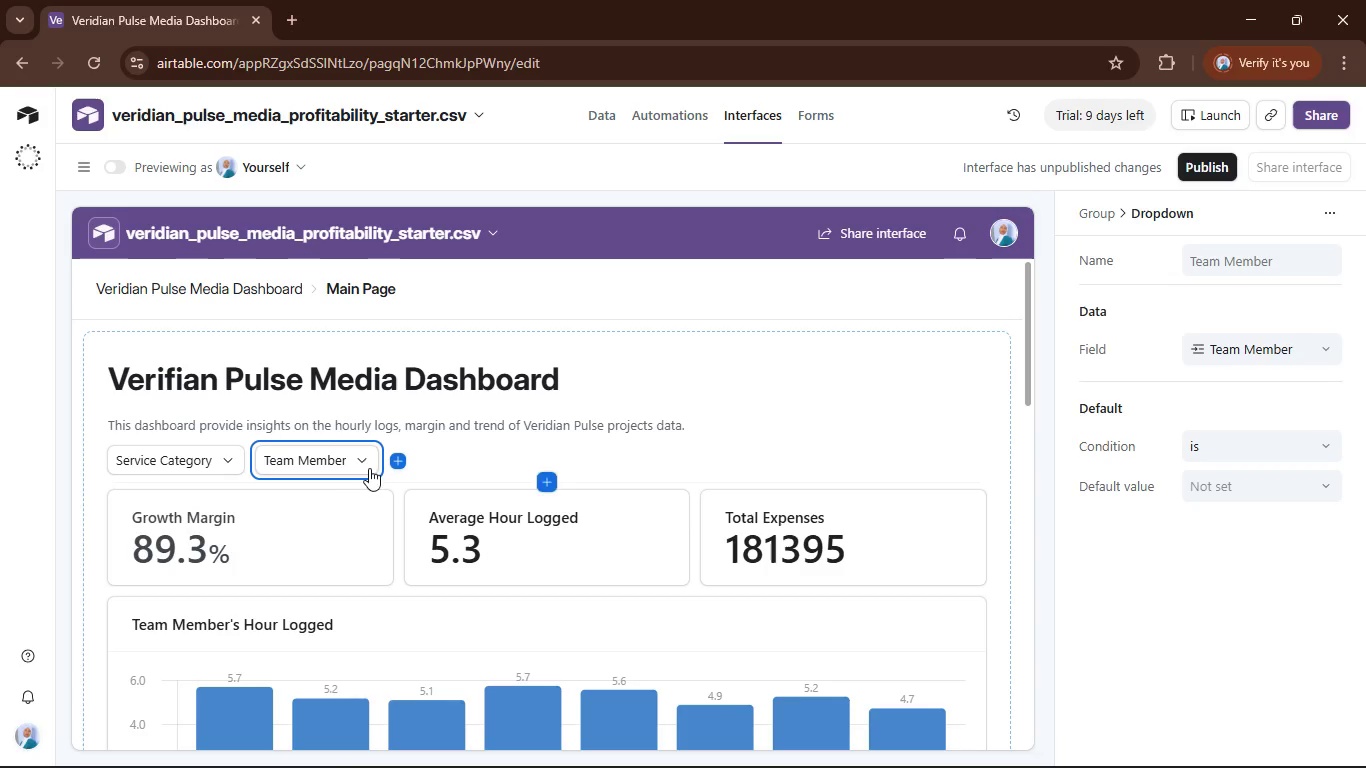 
left_click([366, 464])
 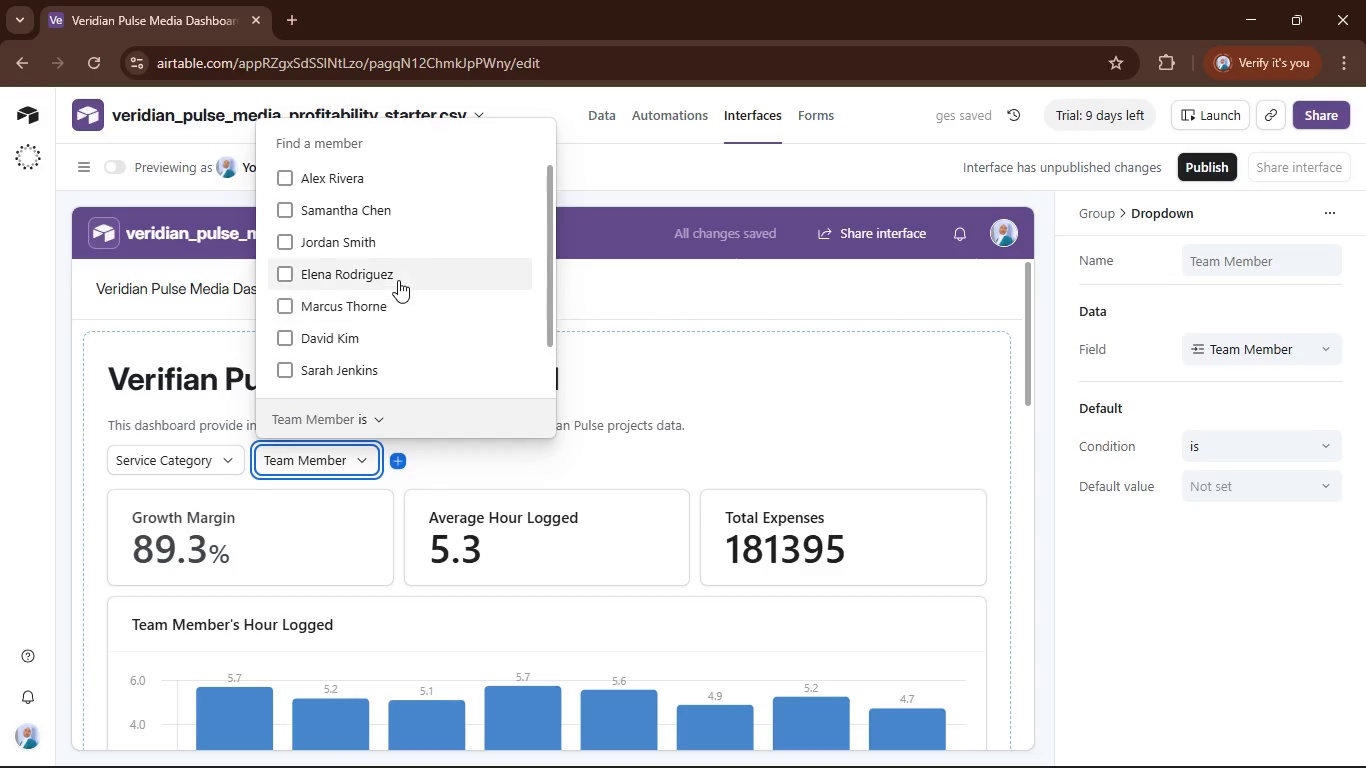 
left_click([392, 280])
 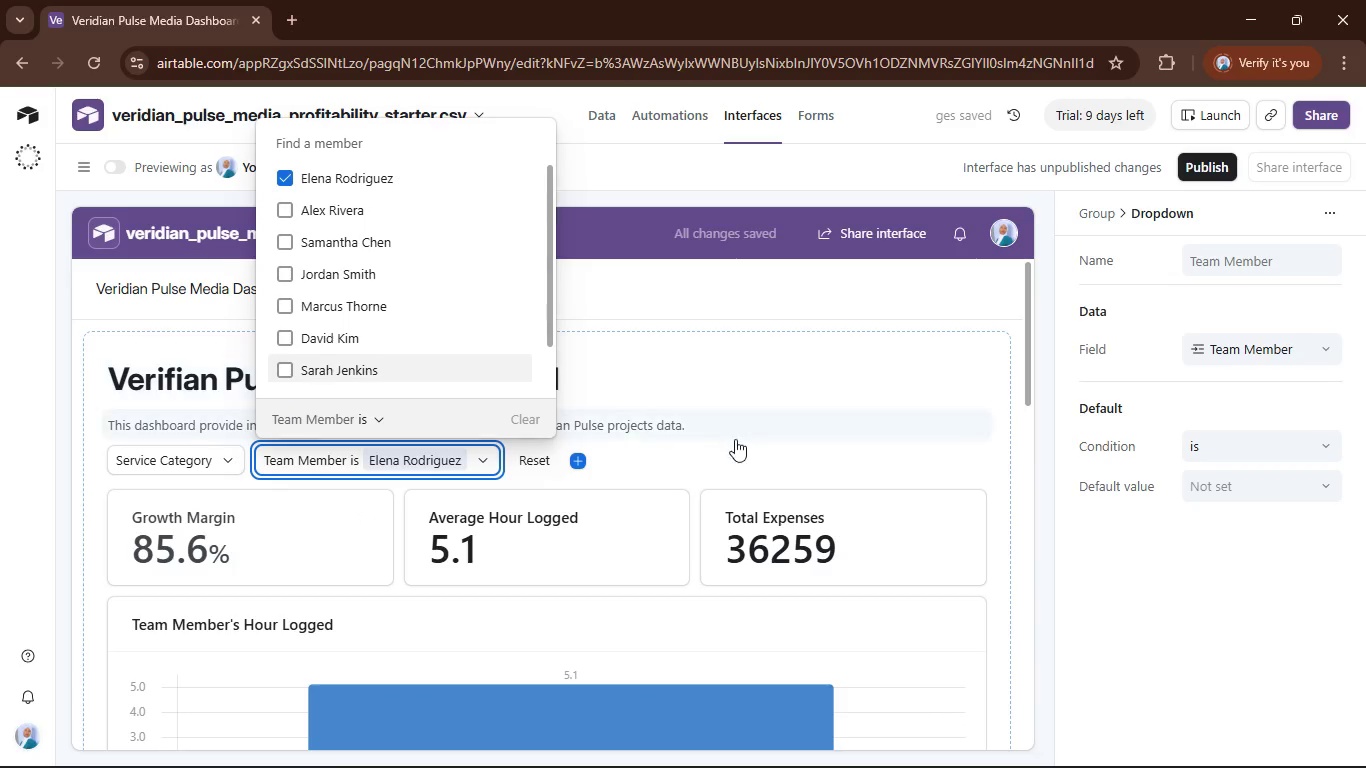 
scroll: coordinate [743, 433], scroll_direction: down, amount: 5.0
 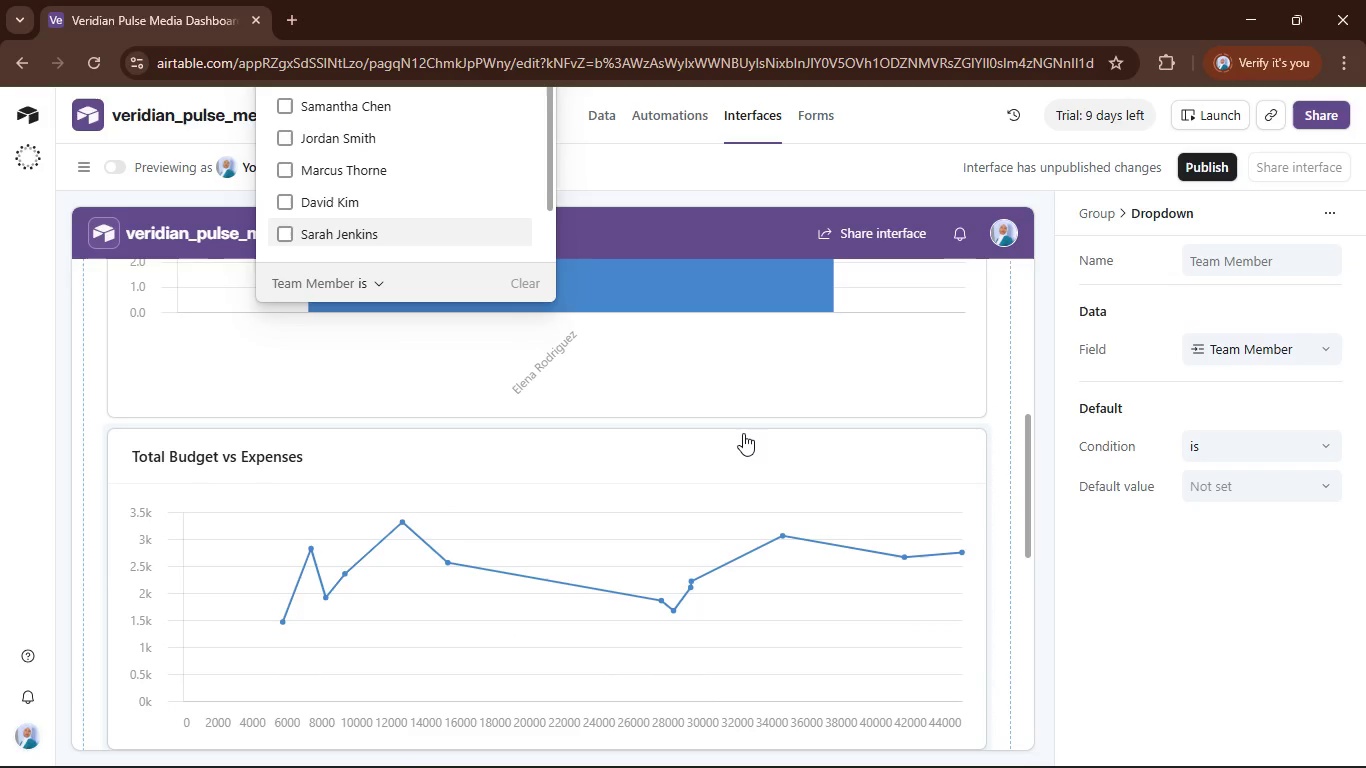 
scroll: coordinate [743, 433], scroll_direction: up, amount: 7.0
 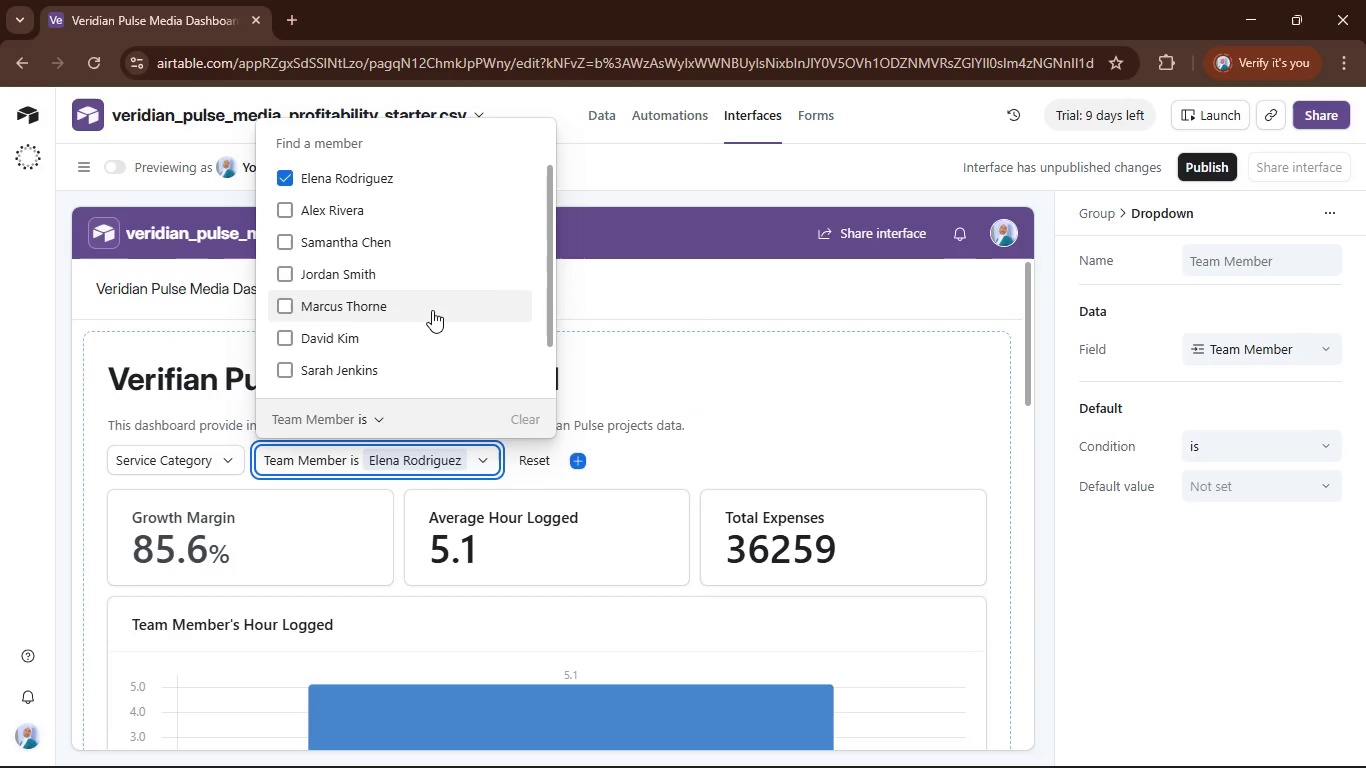 
left_click([425, 310])
 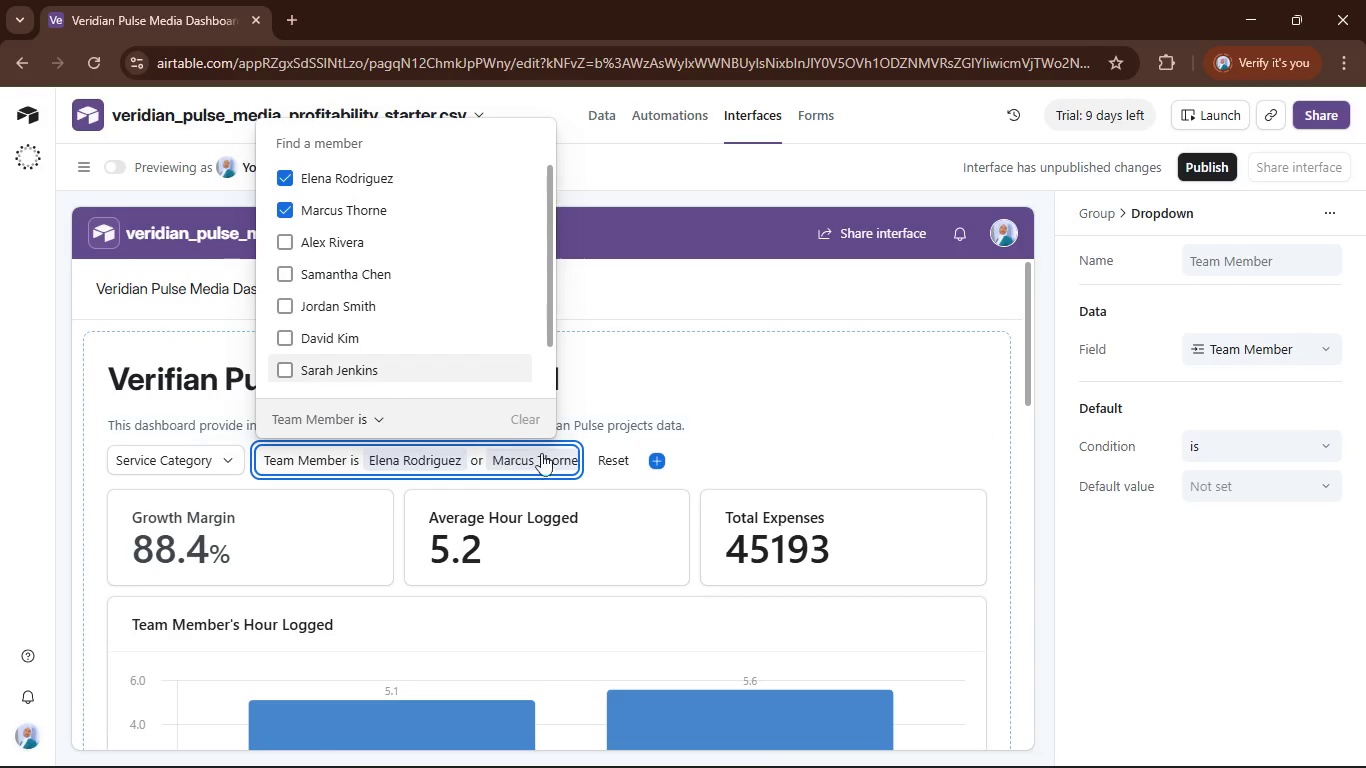 
scroll: coordinate [580, 456], scroll_direction: down, amount: 6.0
 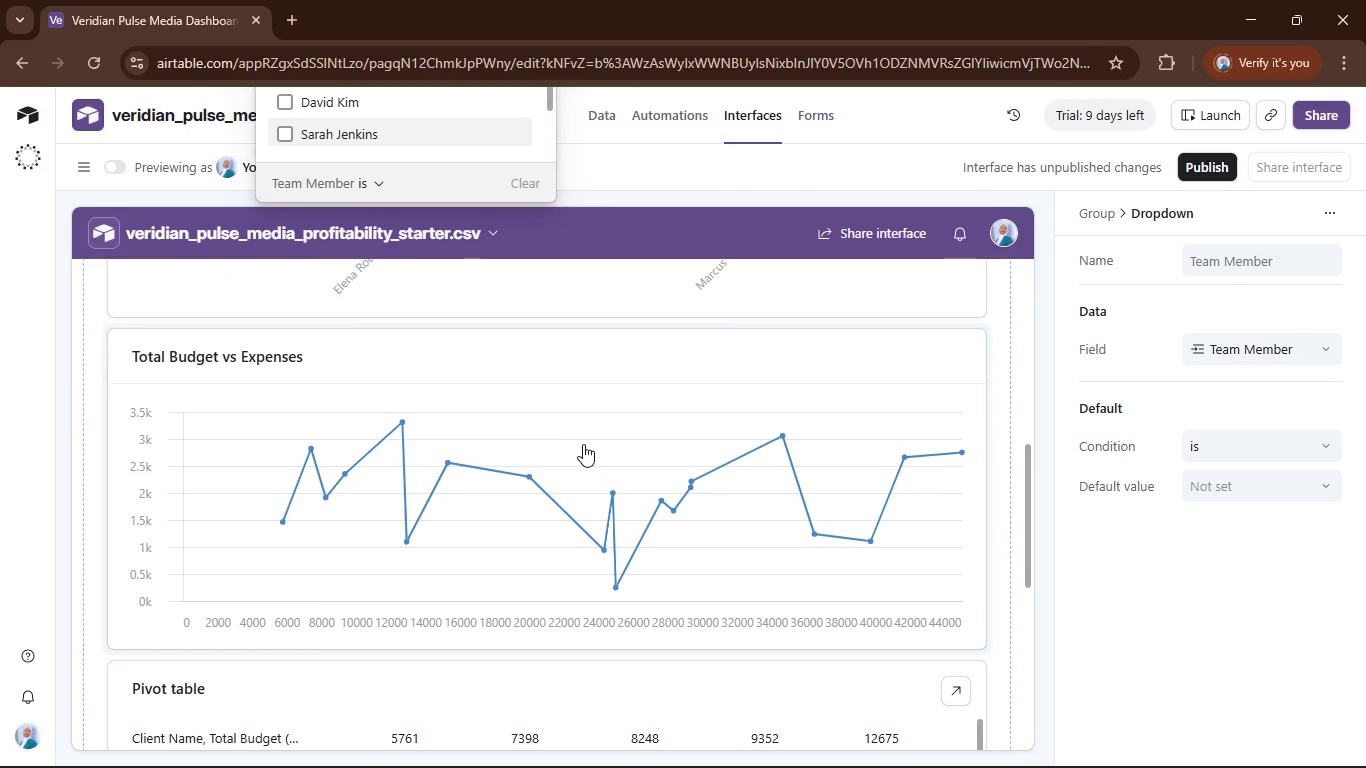 
scroll: coordinate [627, 334], scroll_direction: up, amount: 8.0
 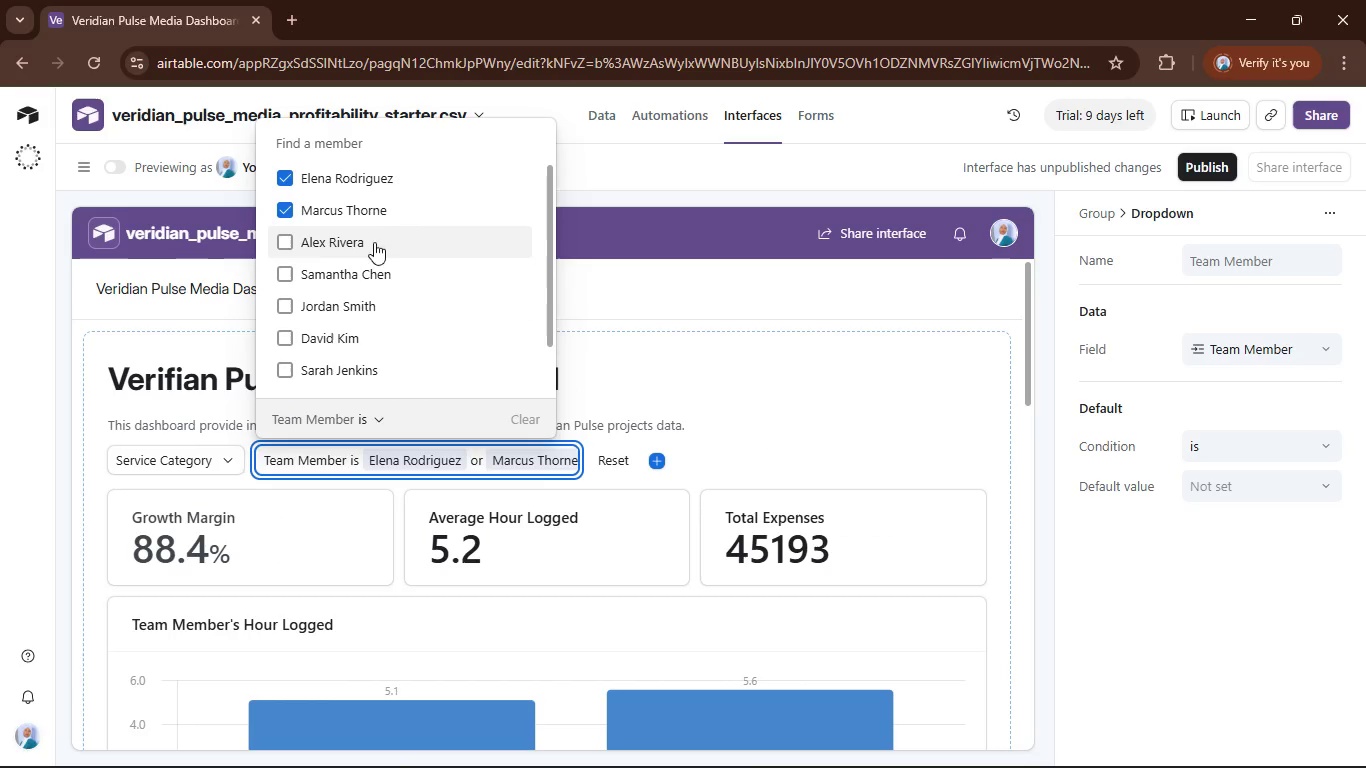 
left_click([351, 211])
 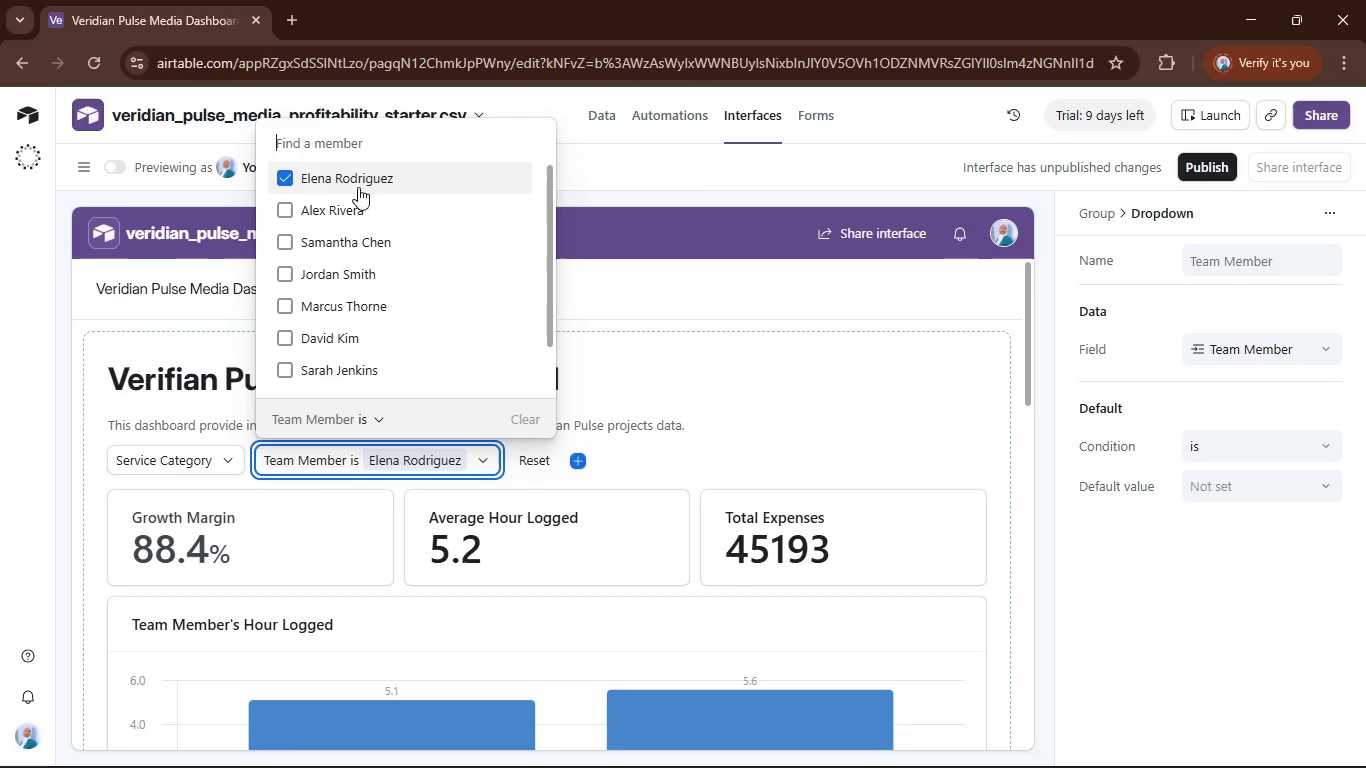 
left_click([362, 183])
 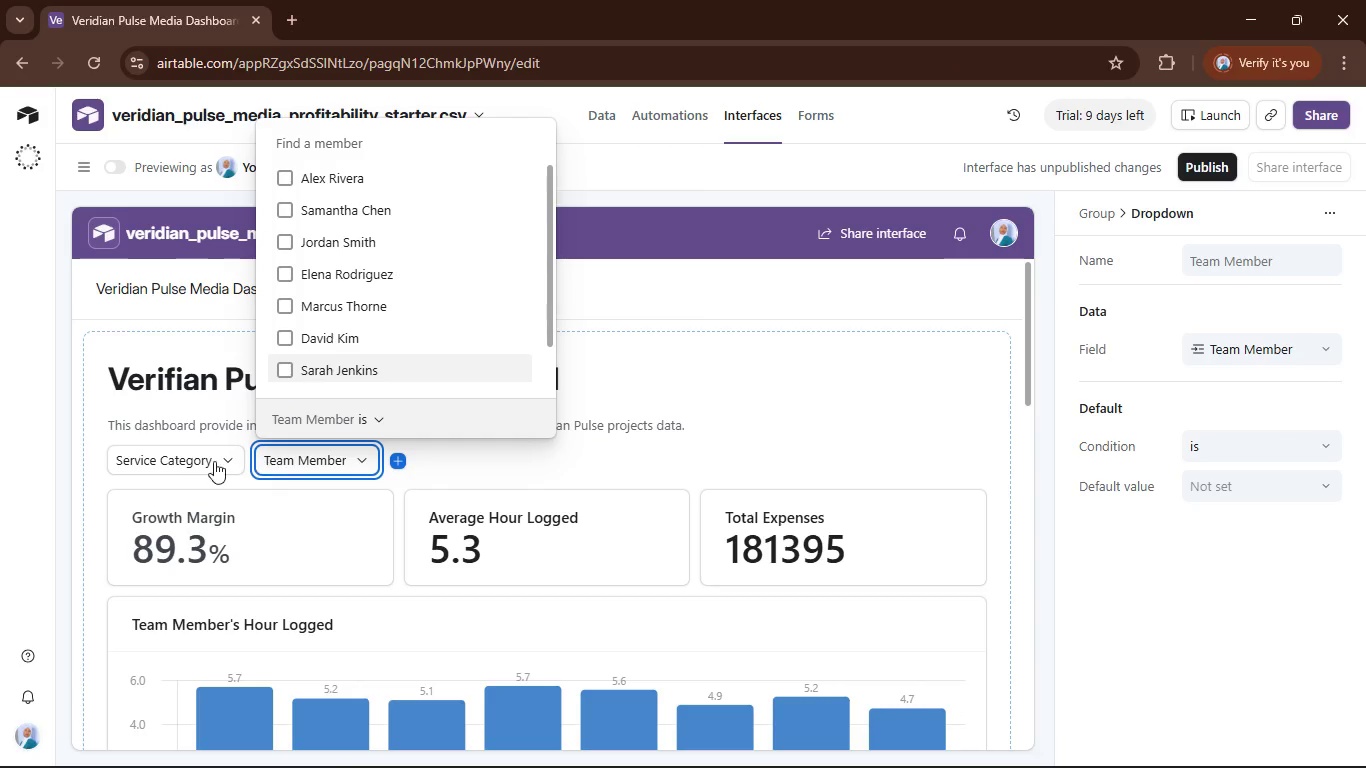 
left_click([207, 461])
 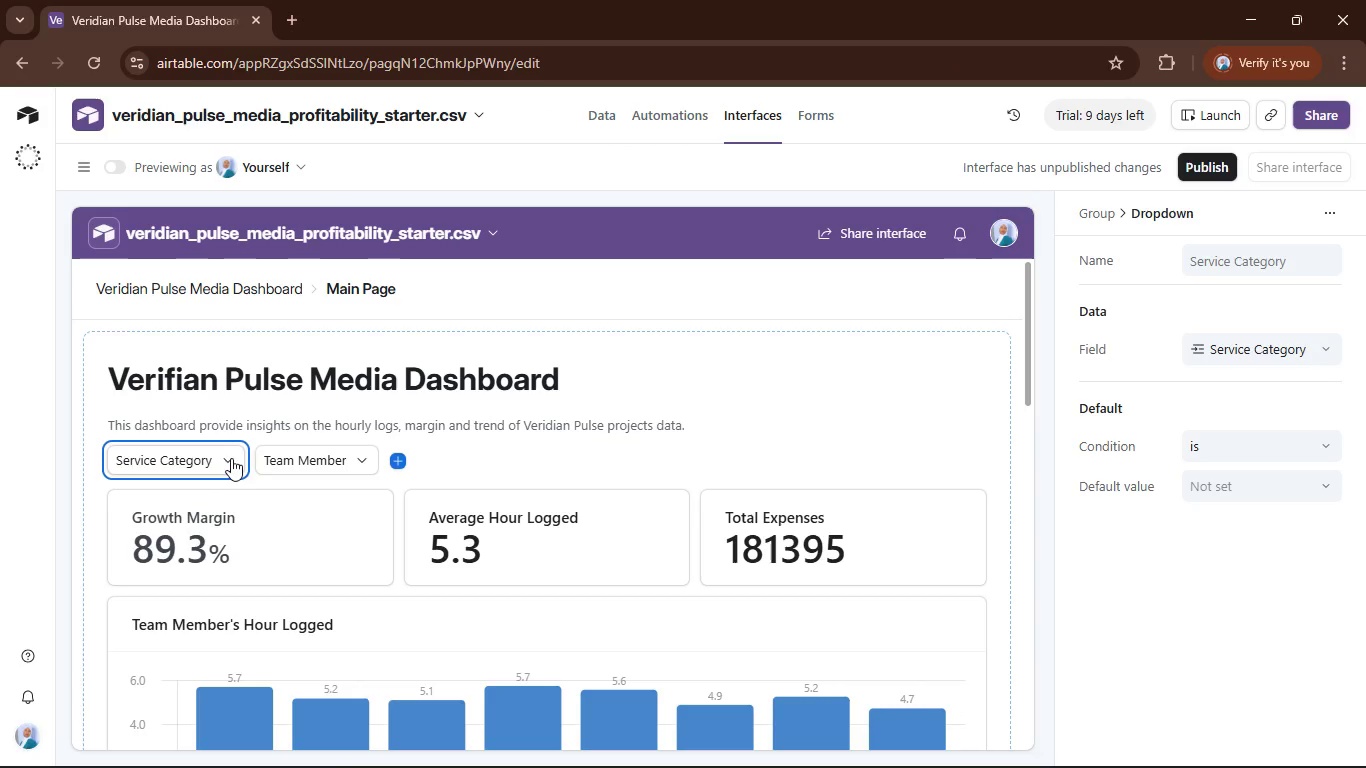 
left_click([239, 458])
 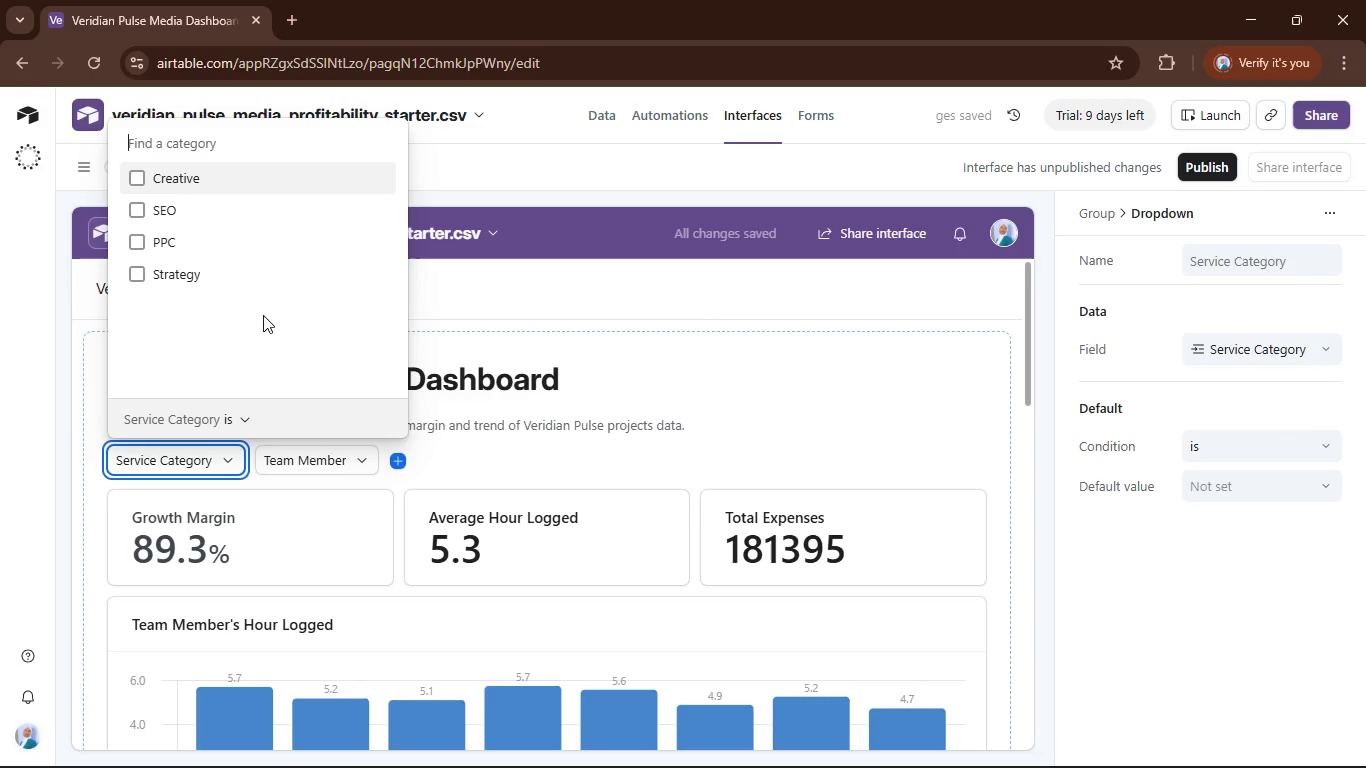 
left_click([233, 277])
 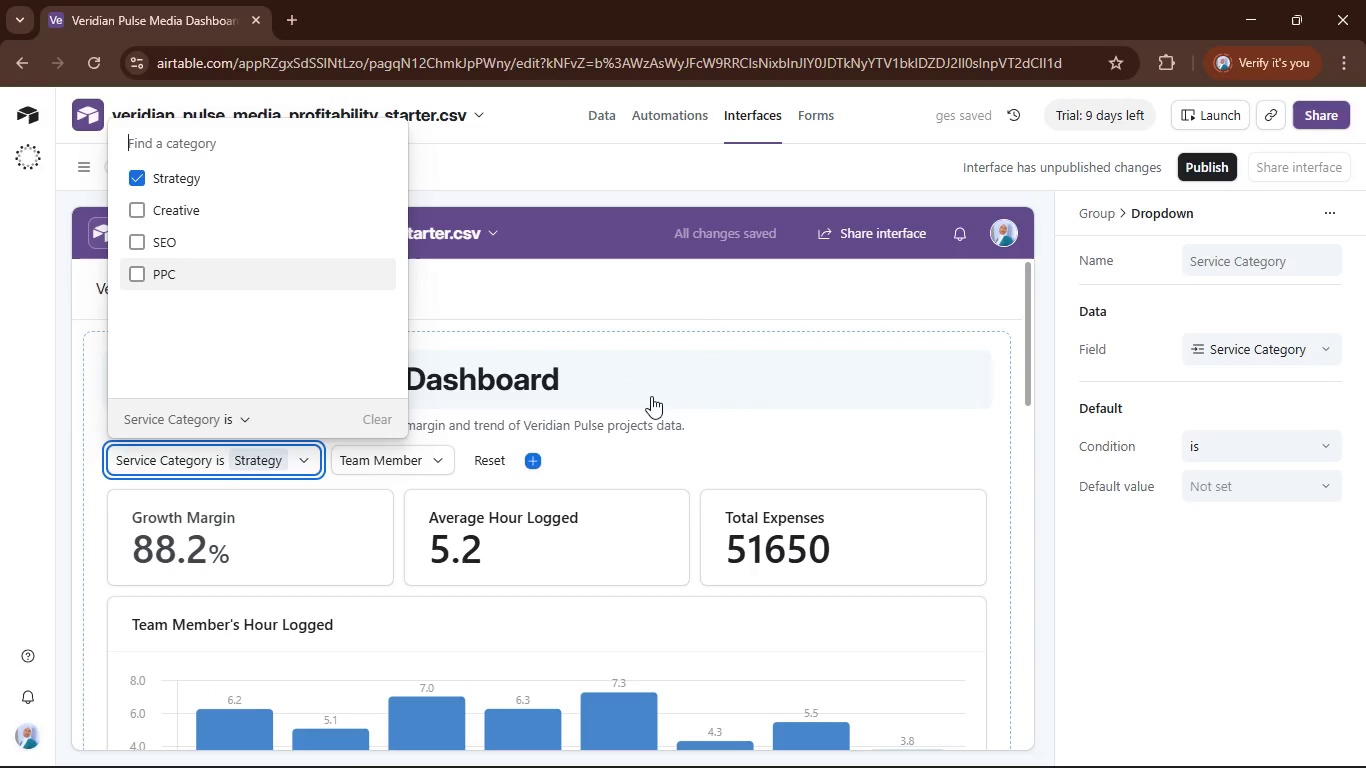 
scroll: coordinate [652, 413], scroll_direction: down, amount: 5.0
 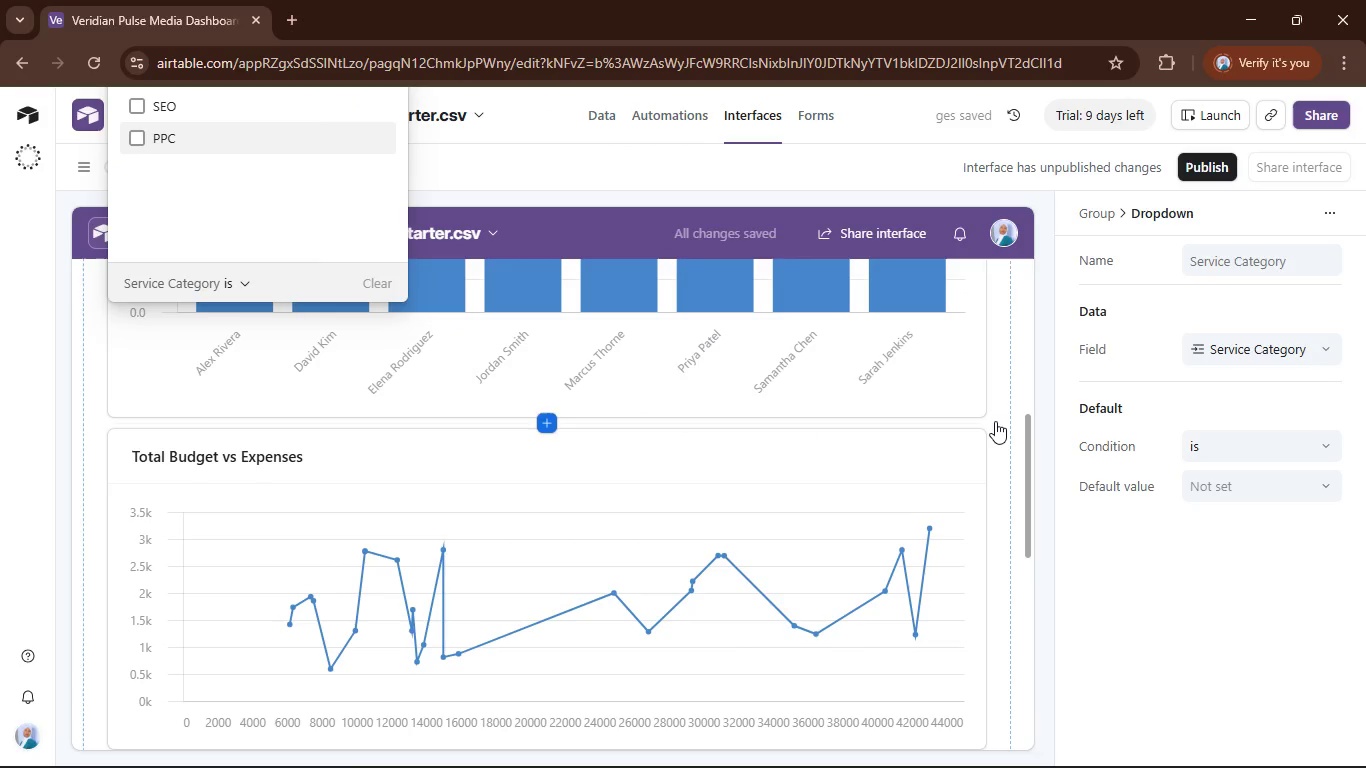 
left_click([996, 421])
 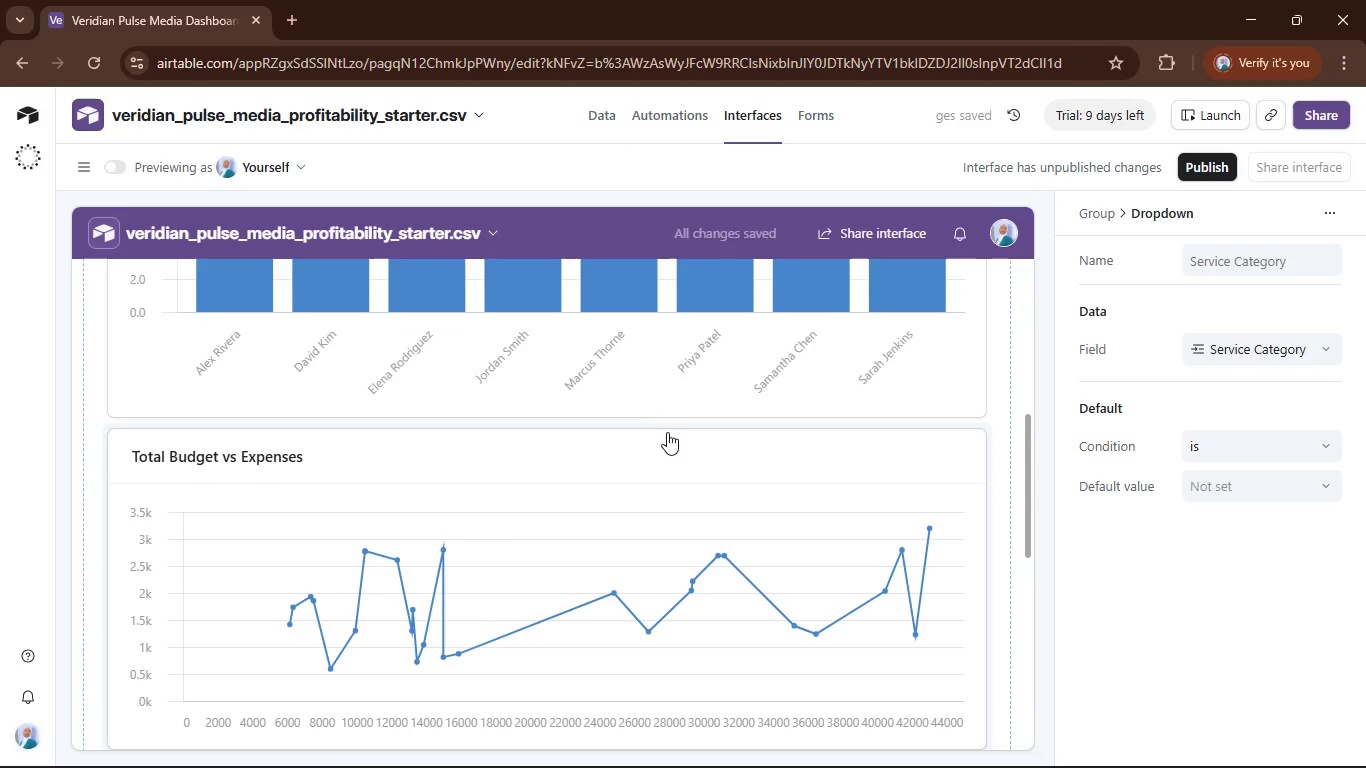 
scroll: coordinate [668, 426], scroll_direction: down, amount: 2.0
 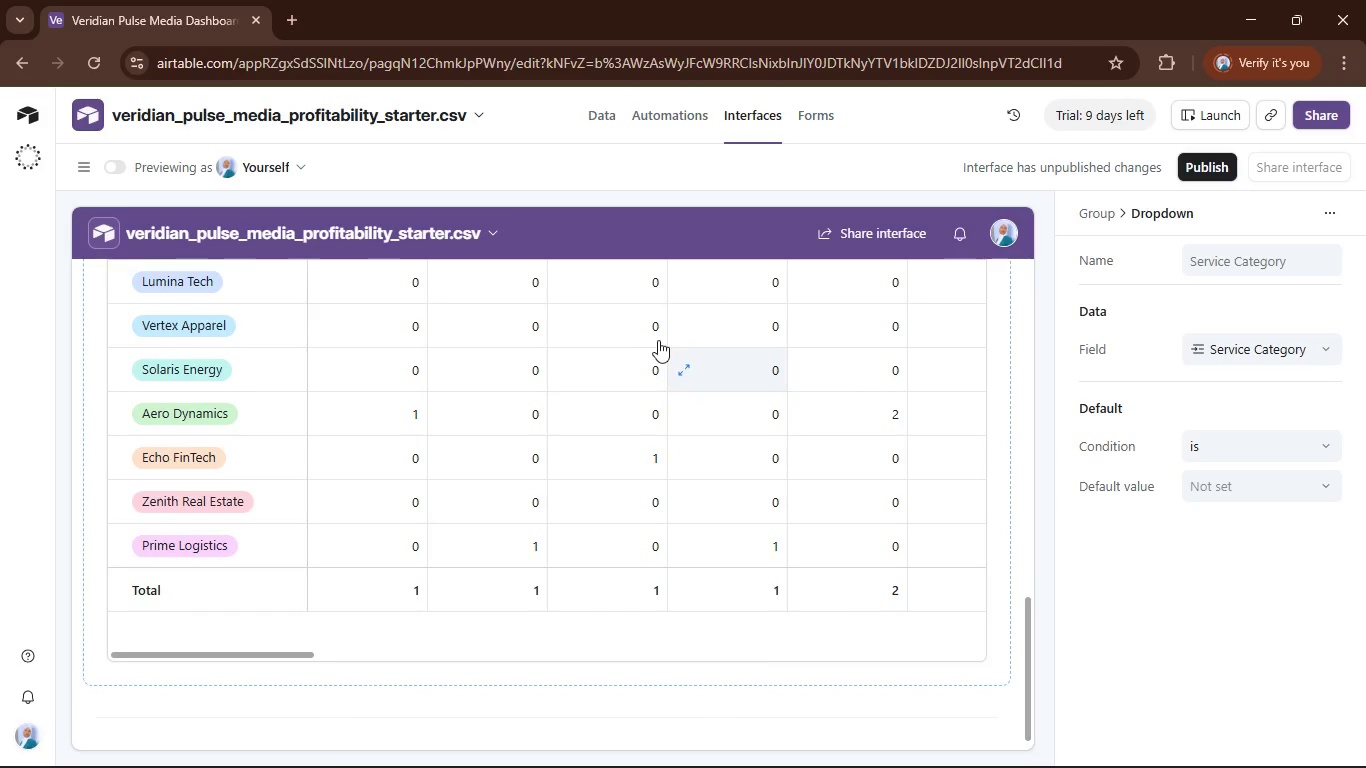 
scroll: coordinate [669, 350], scroll_direction: up, amount: 3.0
 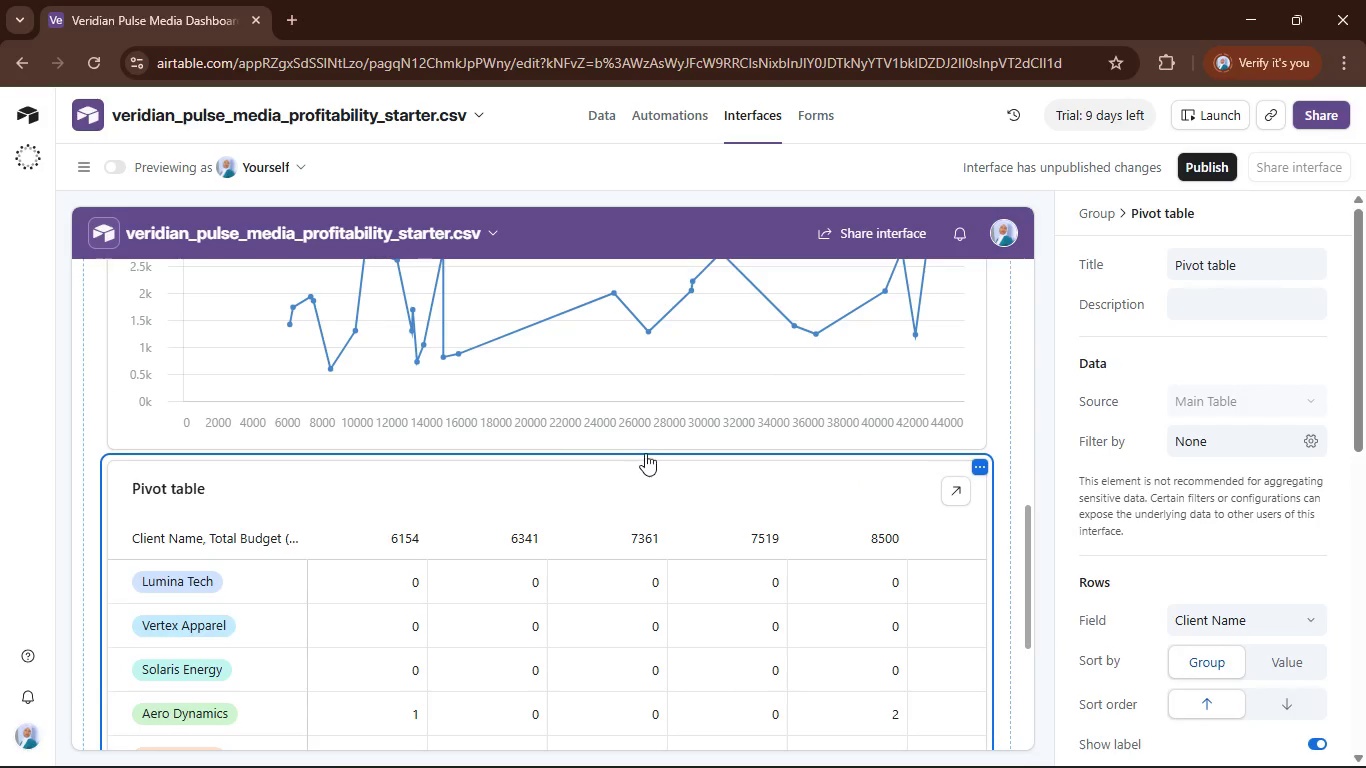 
scroll: coordinate [691, 545], scroll_direction: down, amount: 3.0
 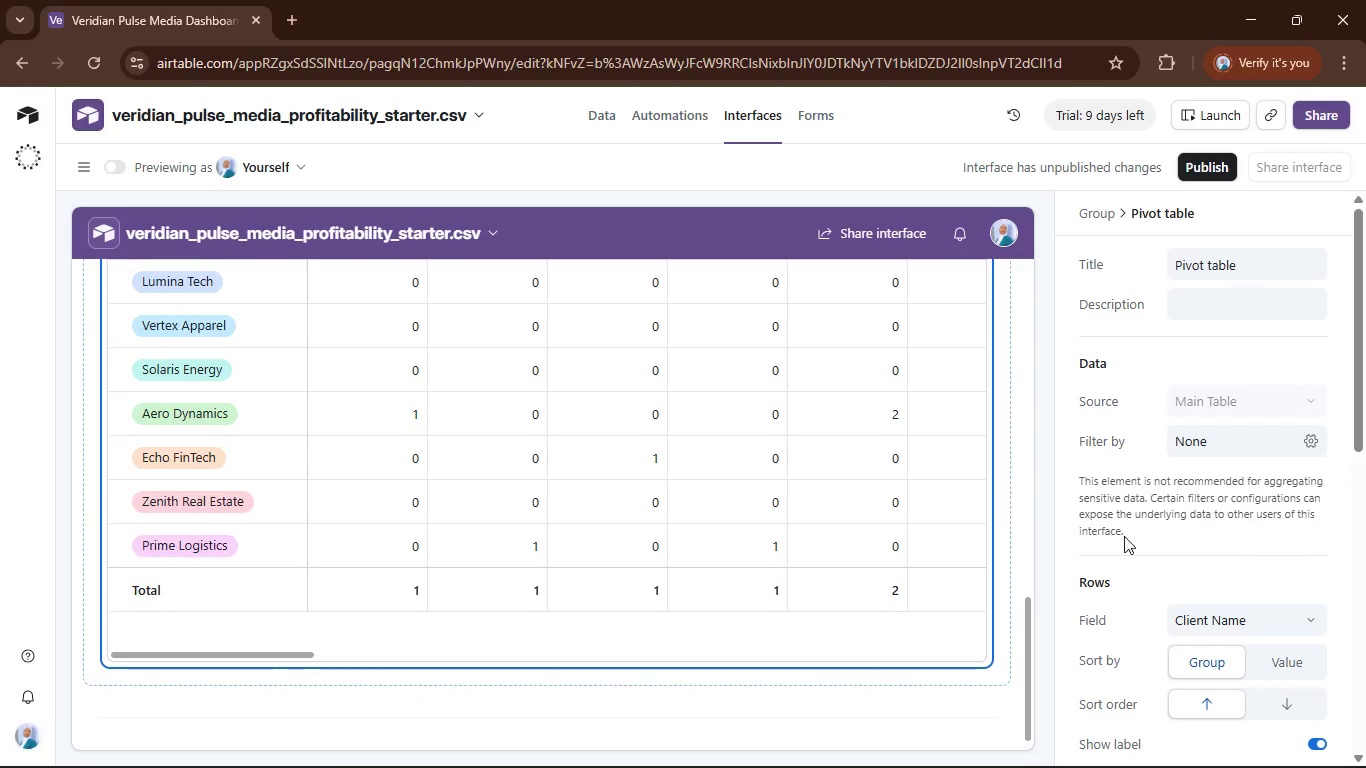 
scroll: coordinate [948, 505], scroll_direction: up, amount: 1.0
 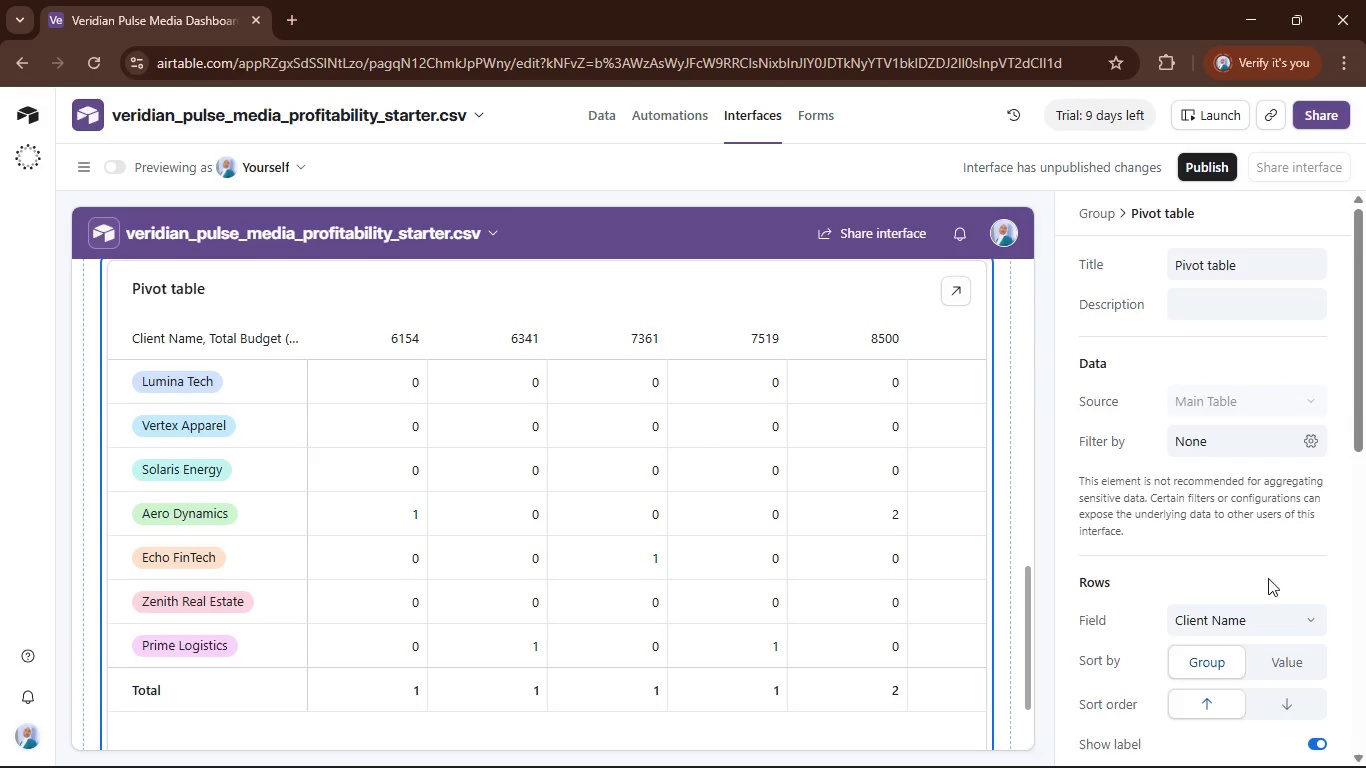 
scroll: coordinate [1235, 551], scroll_direction: down, amount: 4.0
 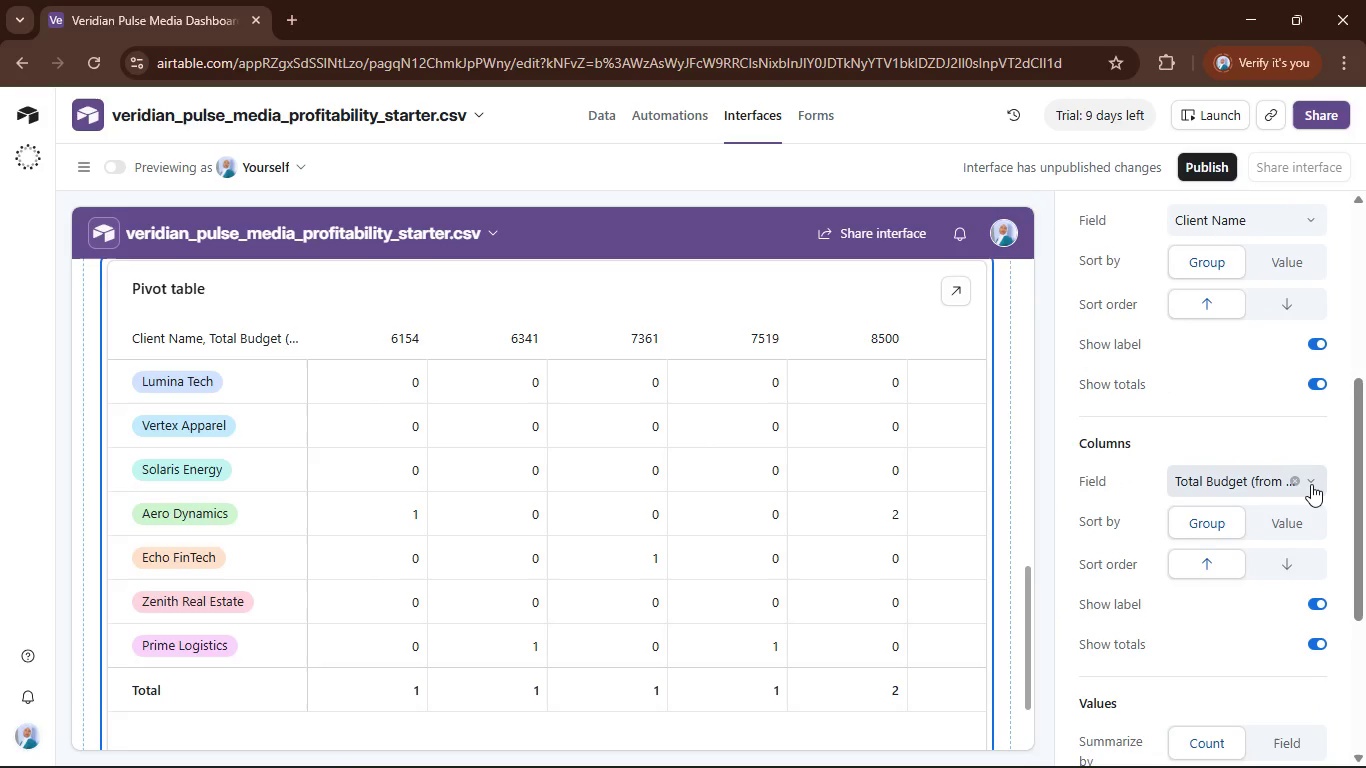 
left_click([1311, 484])
 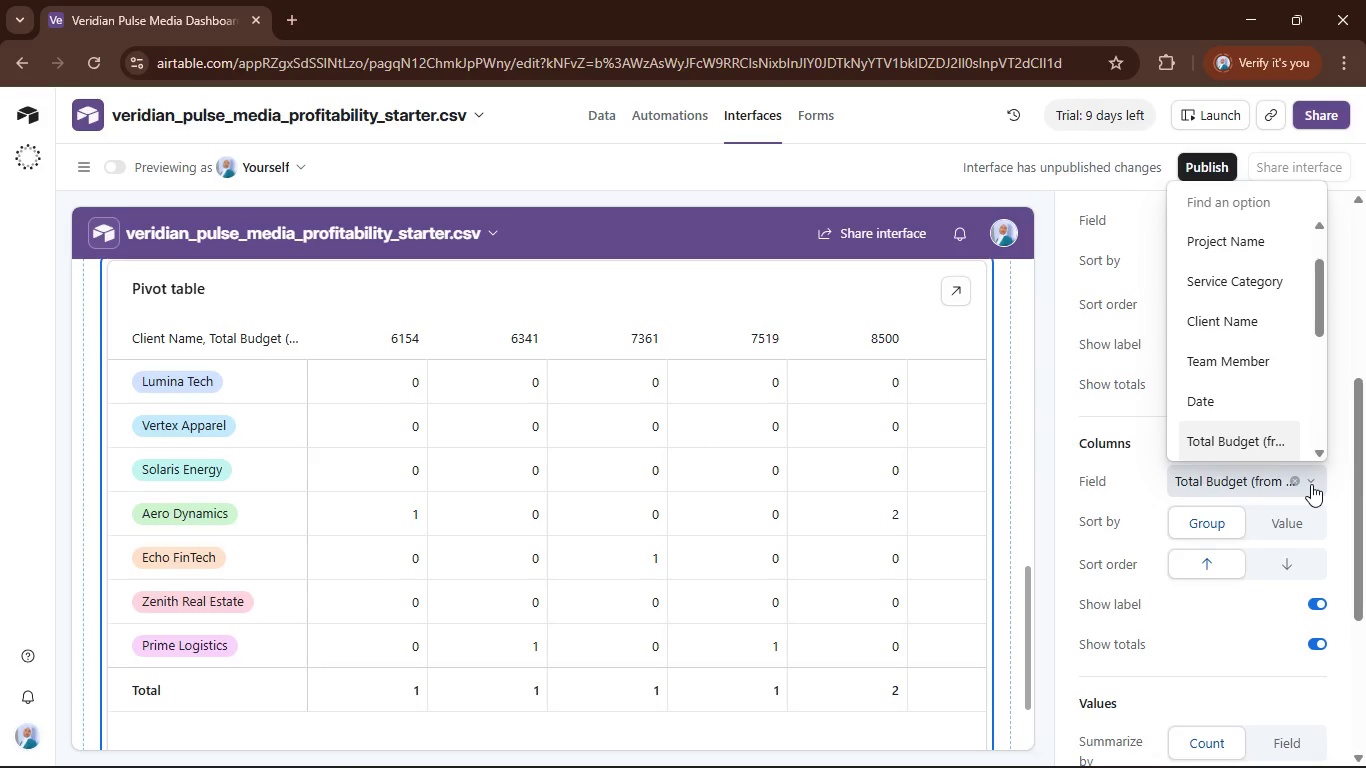 
wait(5.41)
 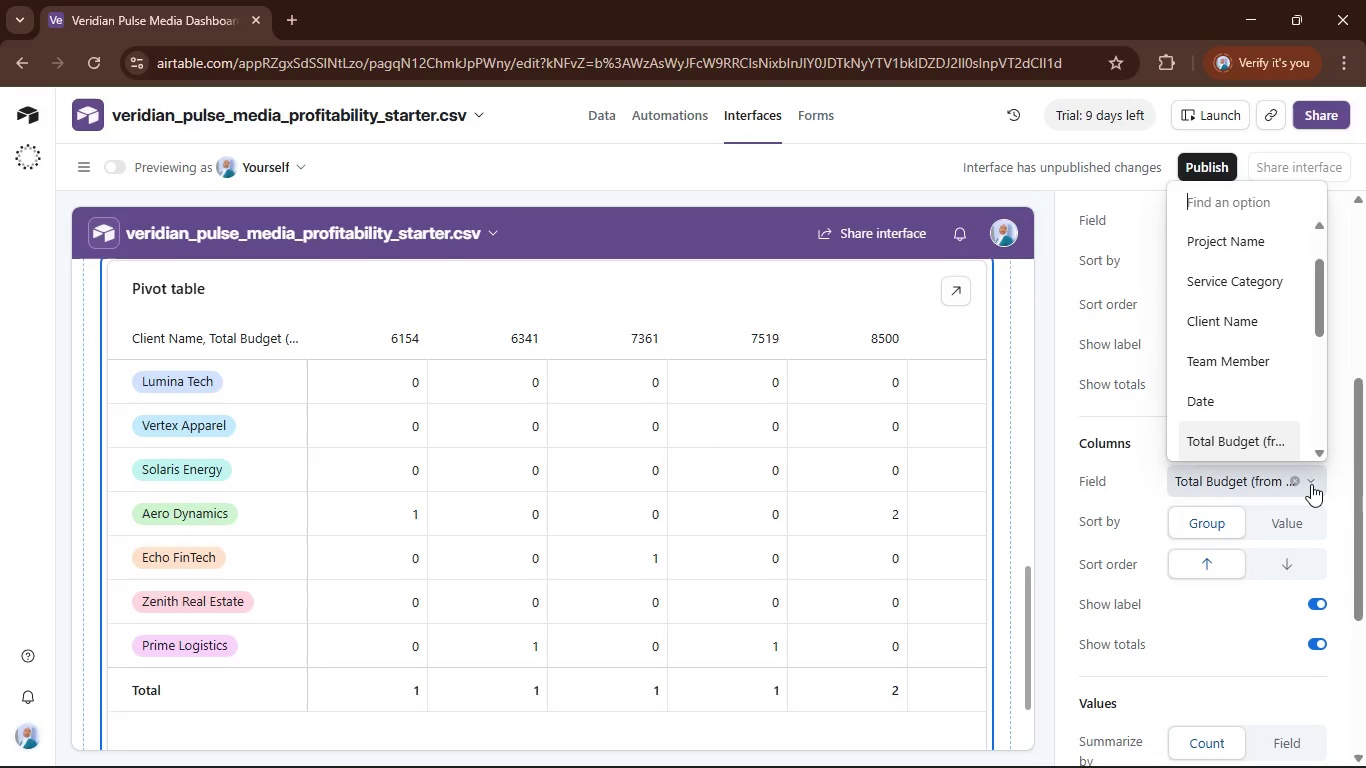 
left_click([1273, 273])
 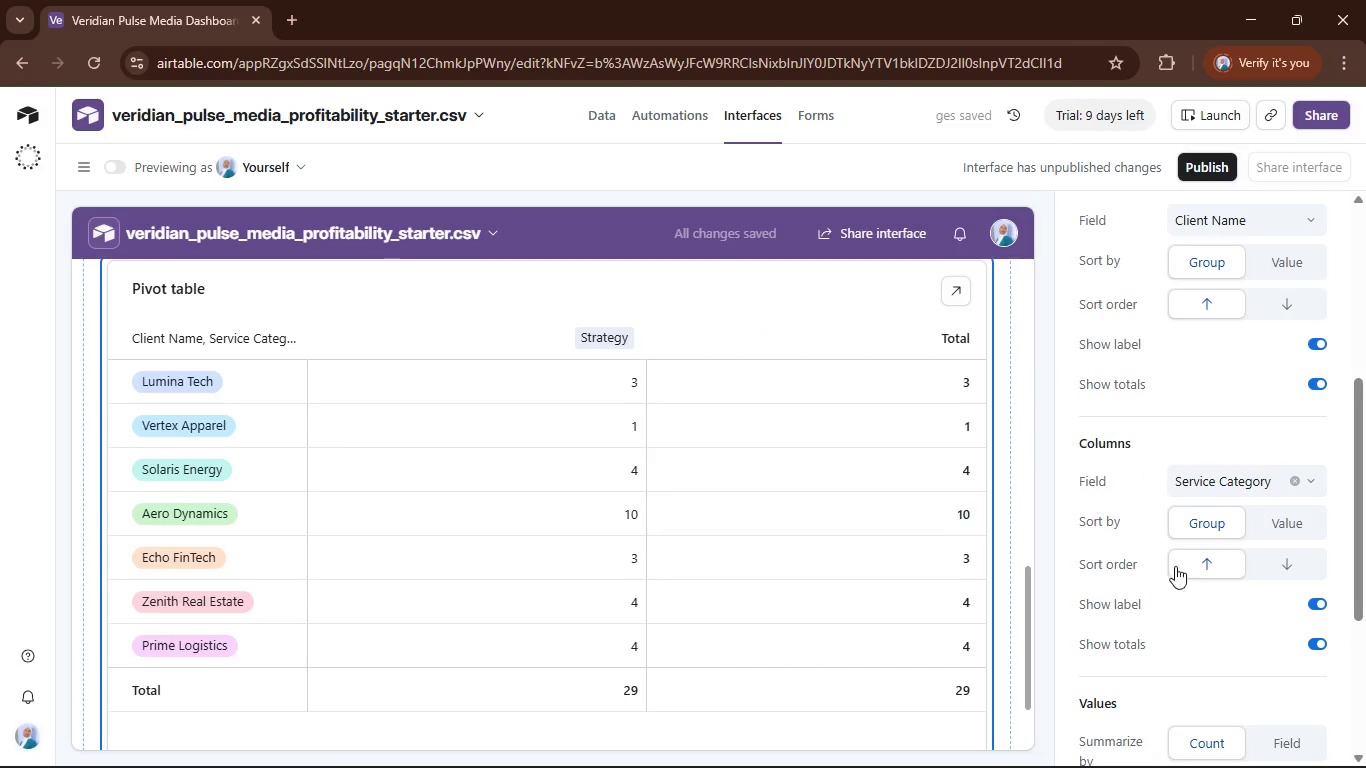 
wait(7.47)
 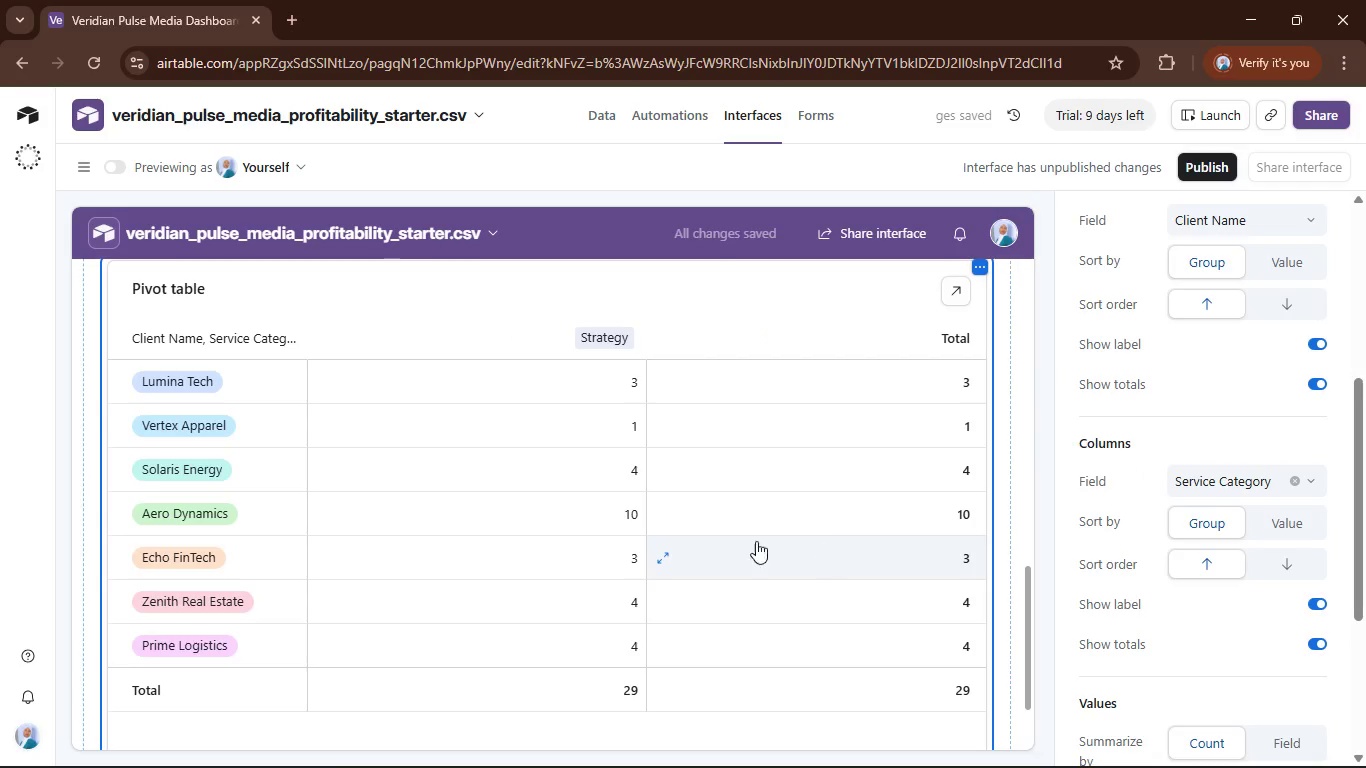 
scroll: coordinate [1245, 611], scroll_direction: down, amount: 3.0
 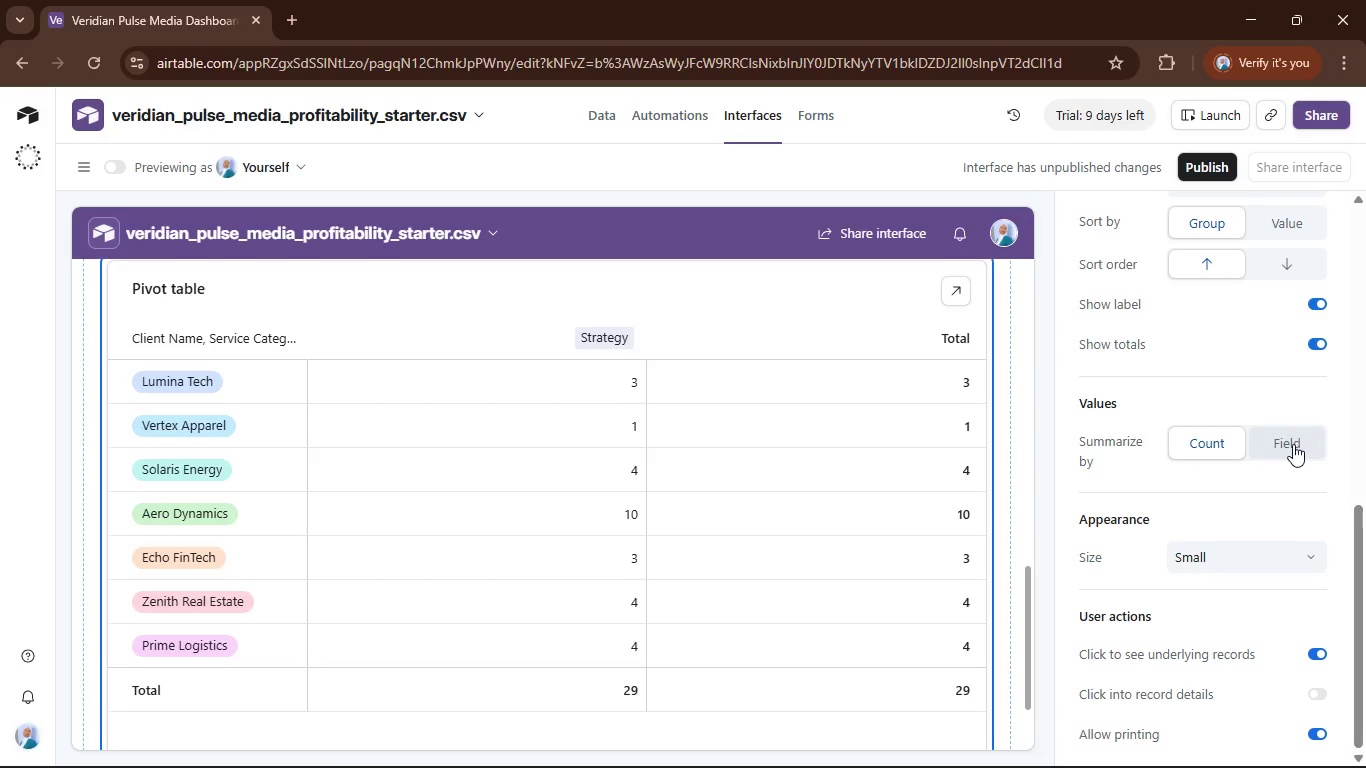 
left_click([1293, 444])
 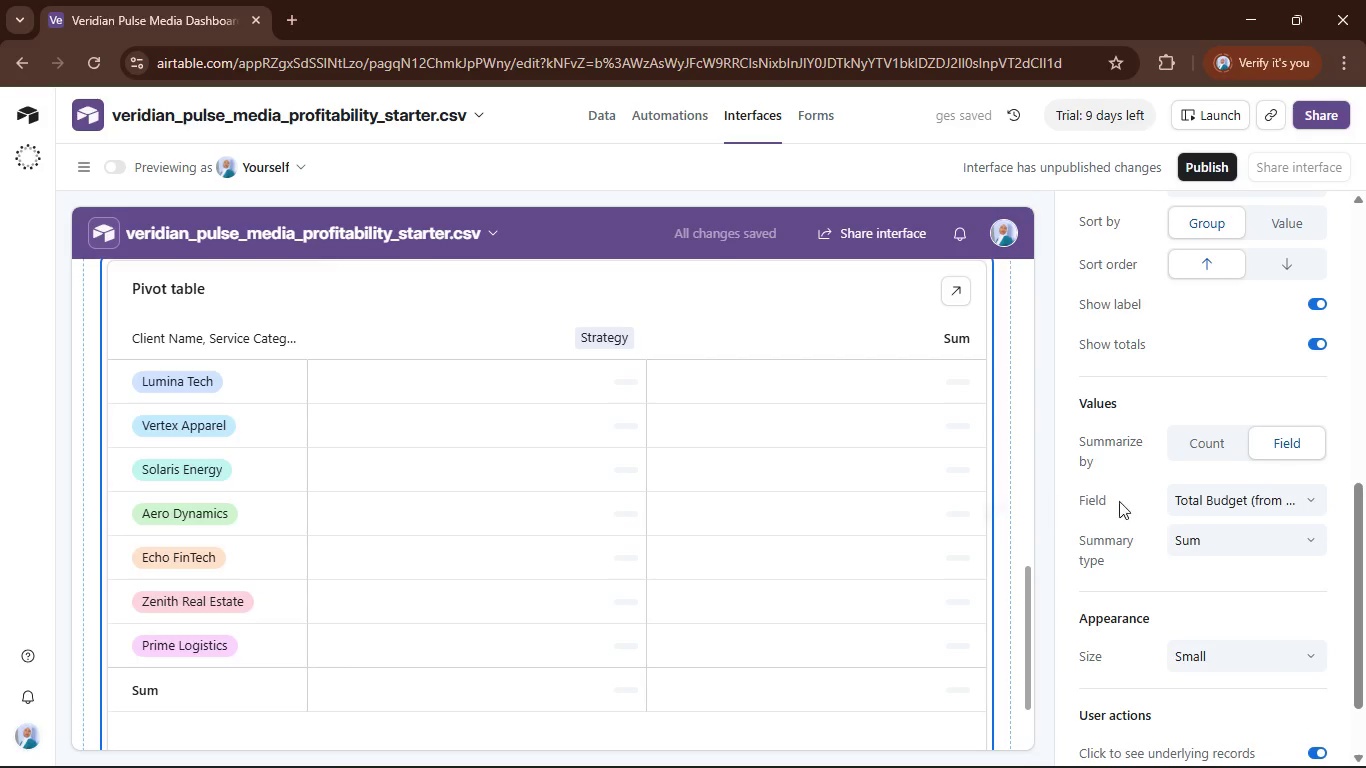 
wait(5.2)
 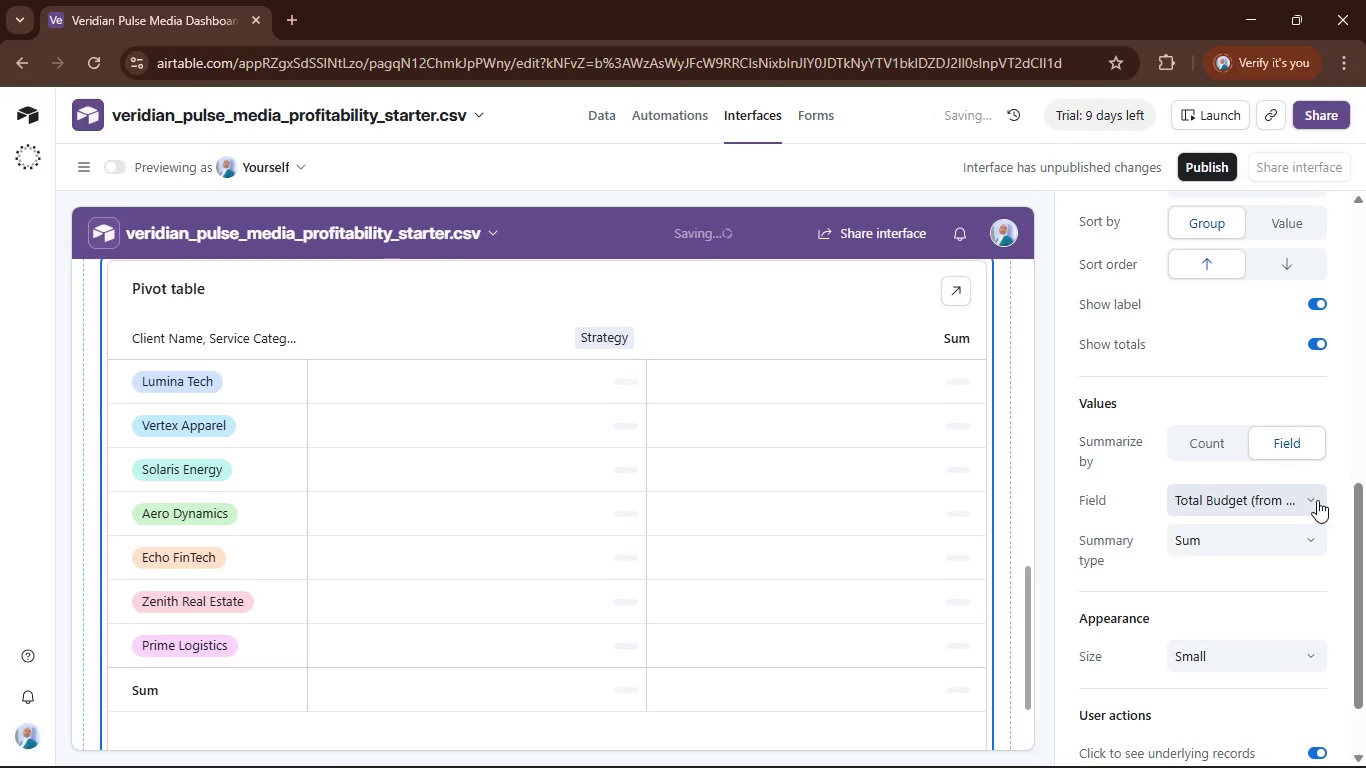 
scroll: coordinate [695, 441], scroll_direction: up, amount: 15.0
 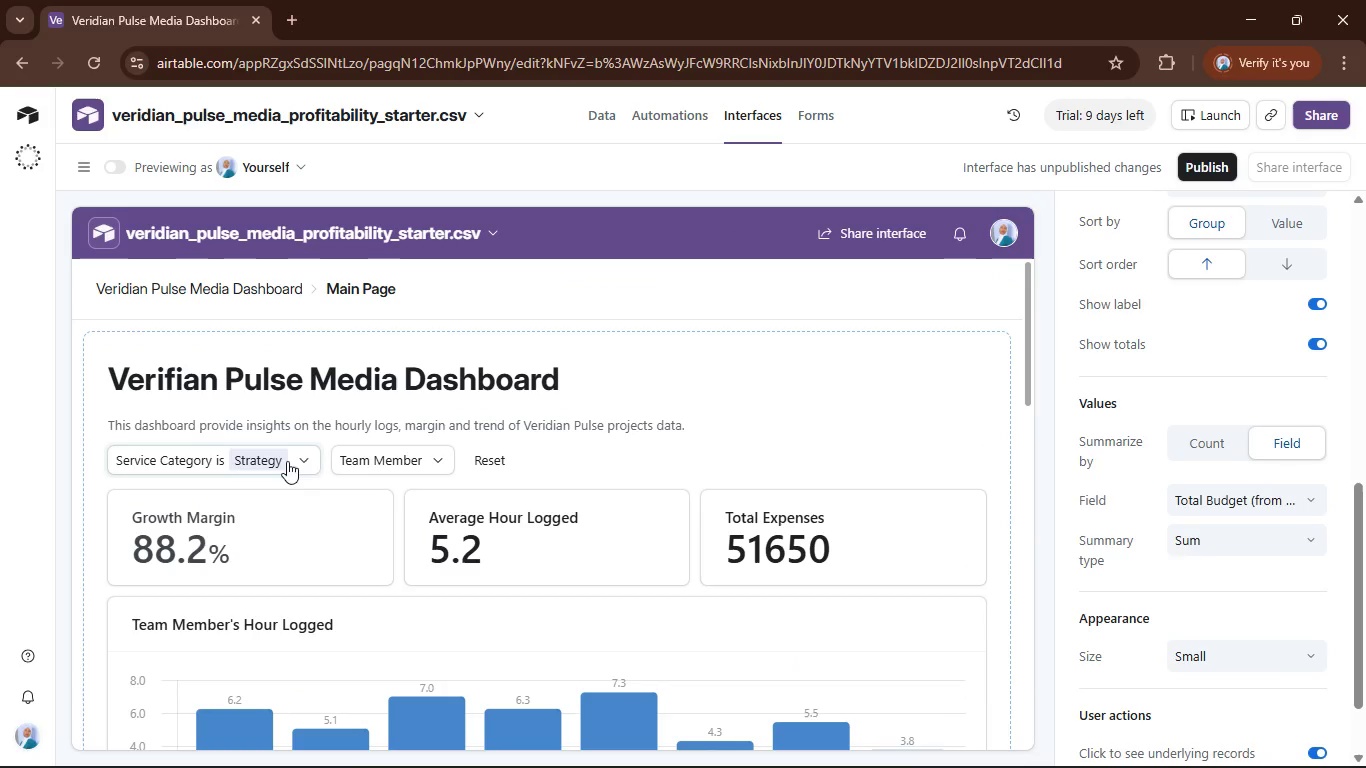 
left_click([303, 459])
 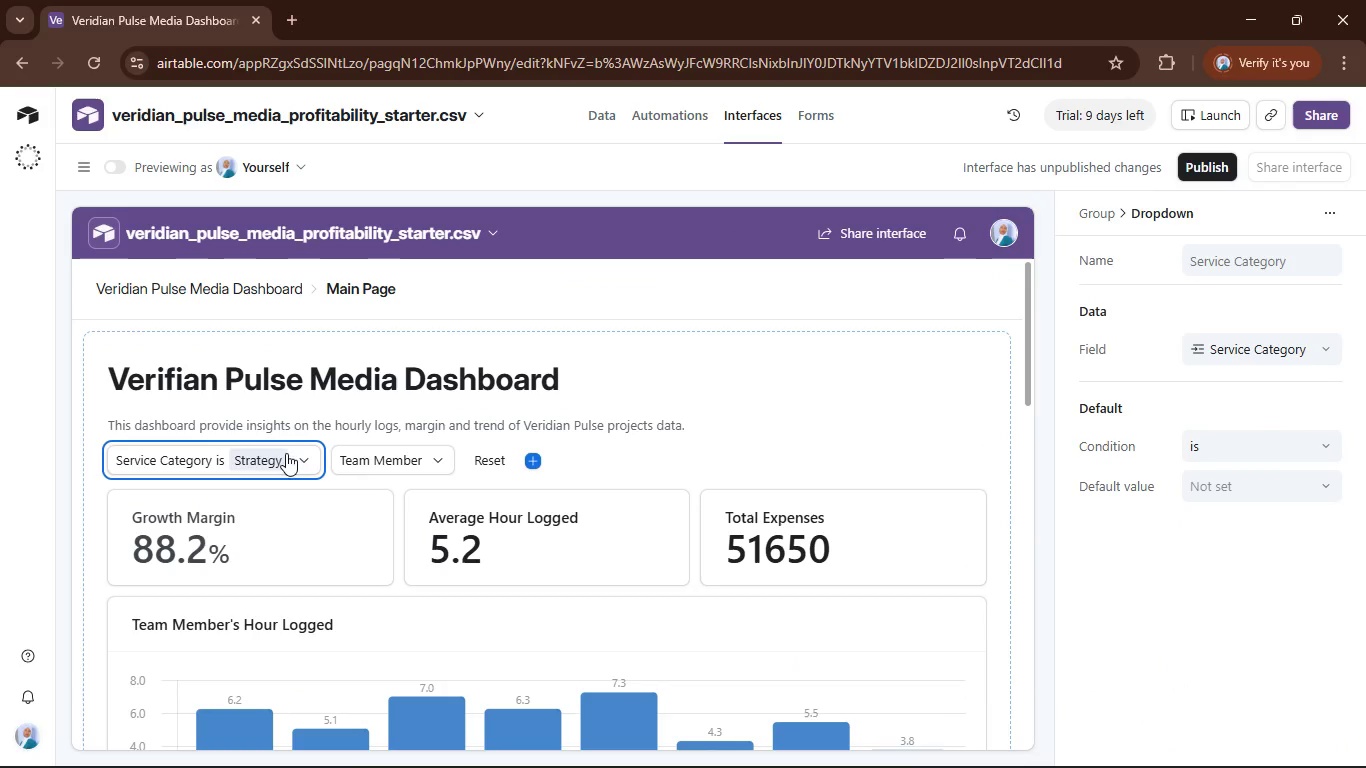 
mouse_move([276, 470])
 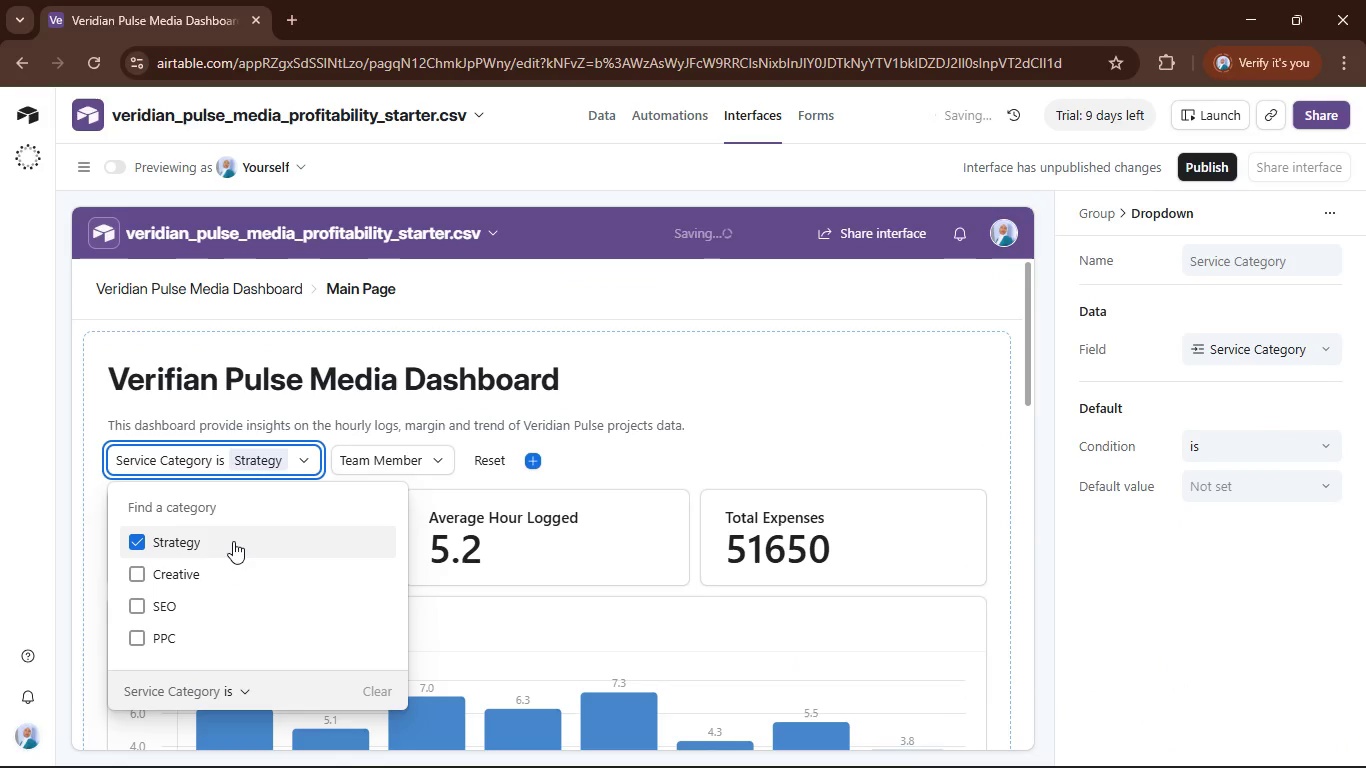 
left_click([232, 542])
 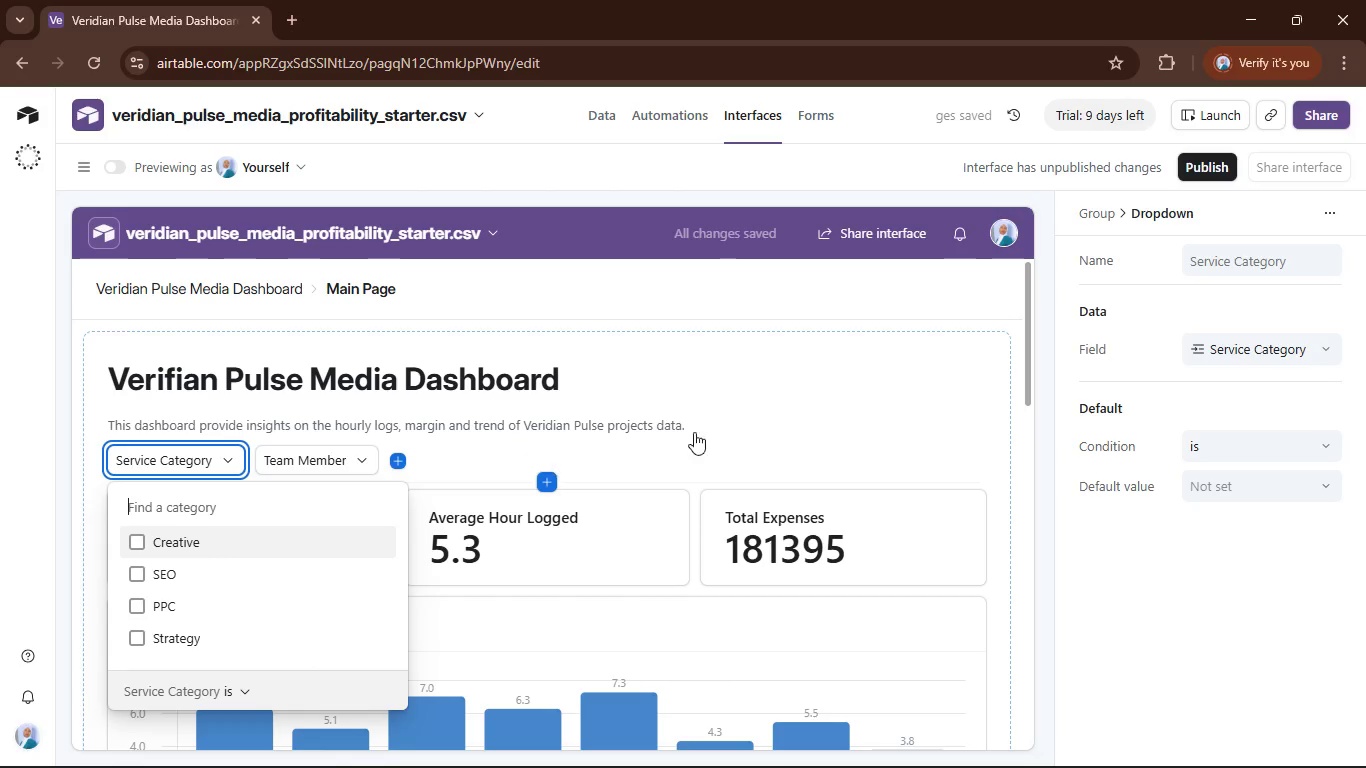 
left_click([781, 410])
 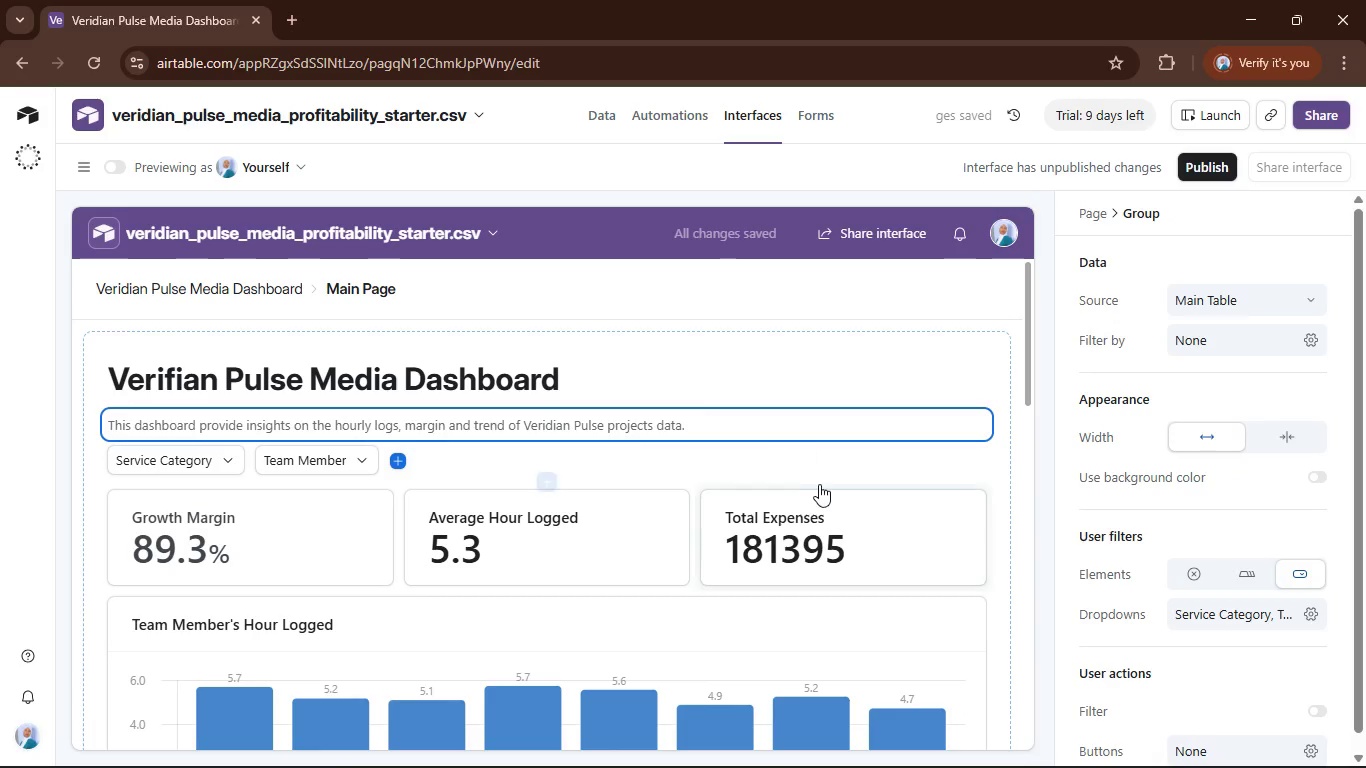 
scroll: coordinate [815, 490], scroll_direction: down, amount: 14.0
 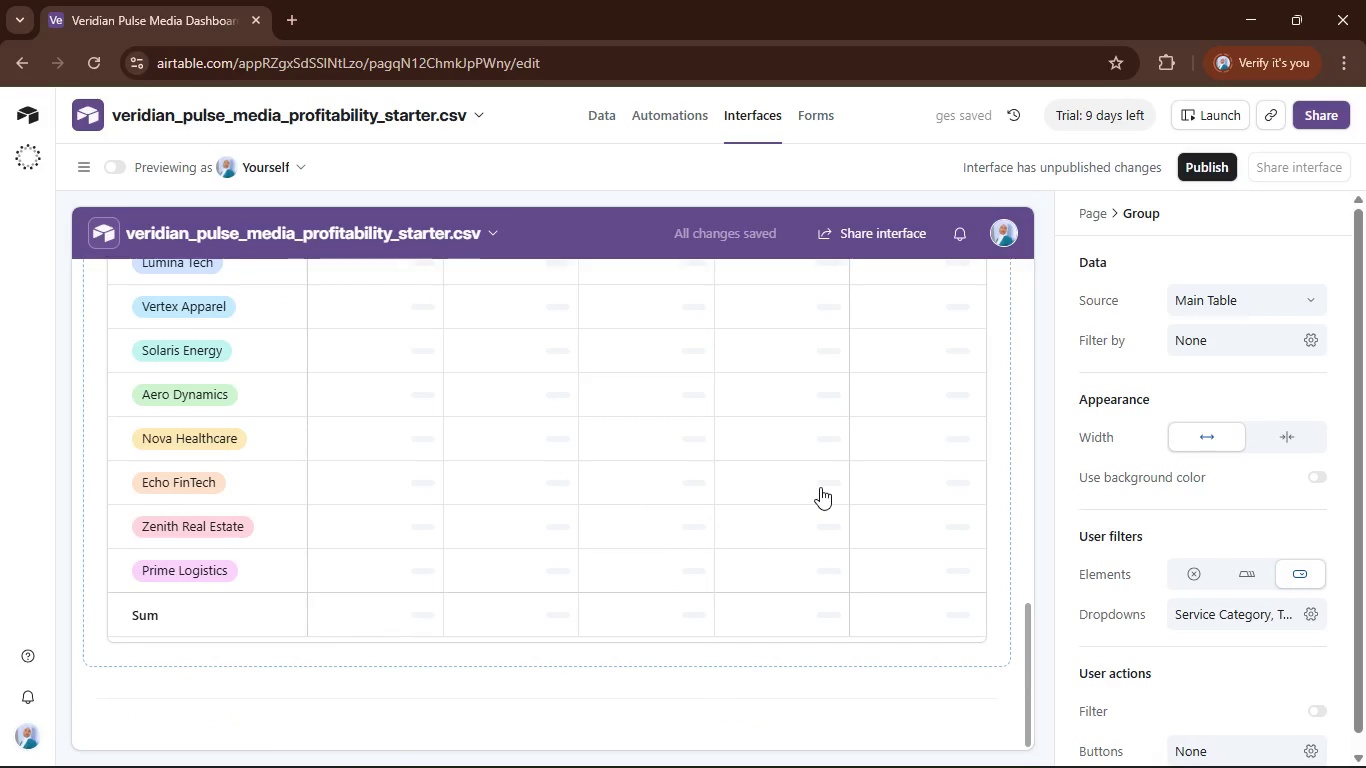 
scroll: coordinate [820, 487], scroll_direction: up, amount: 1.0
 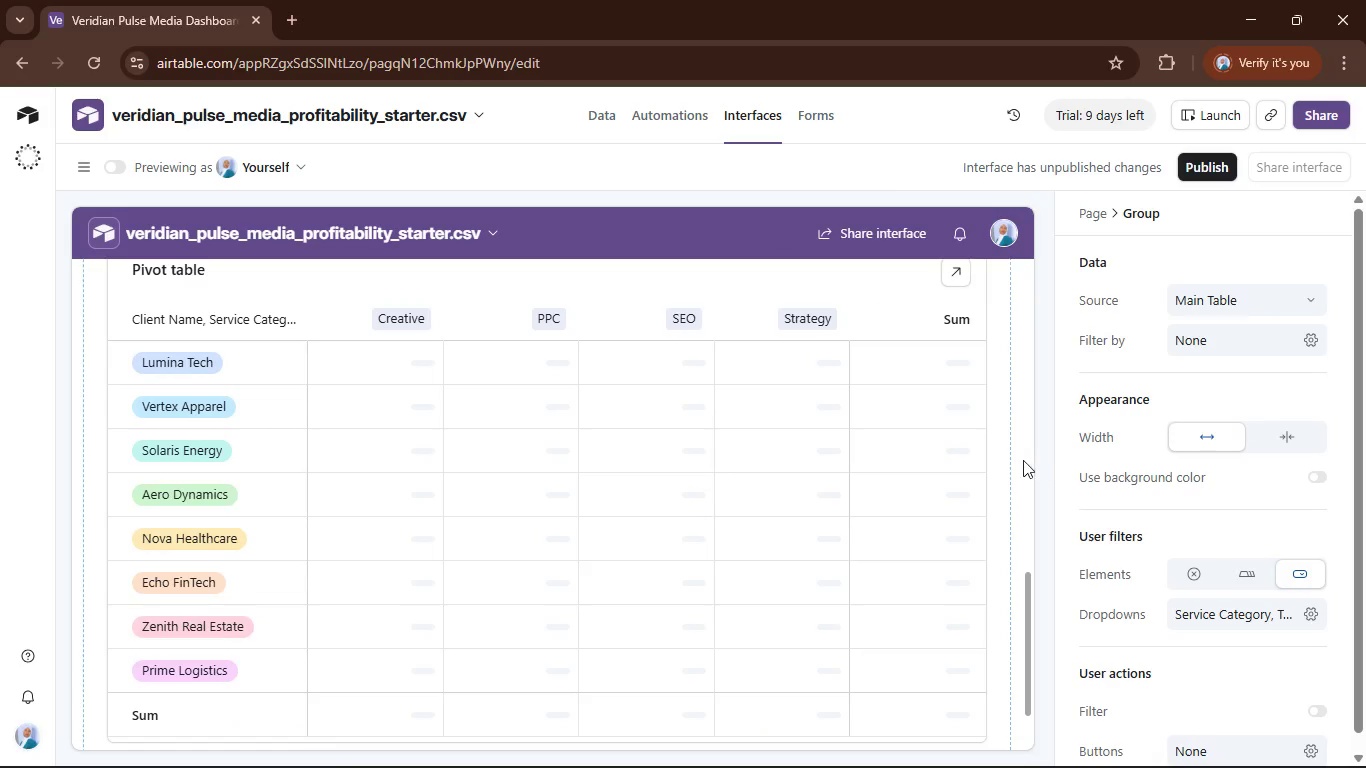 
left_click([870, 270])
 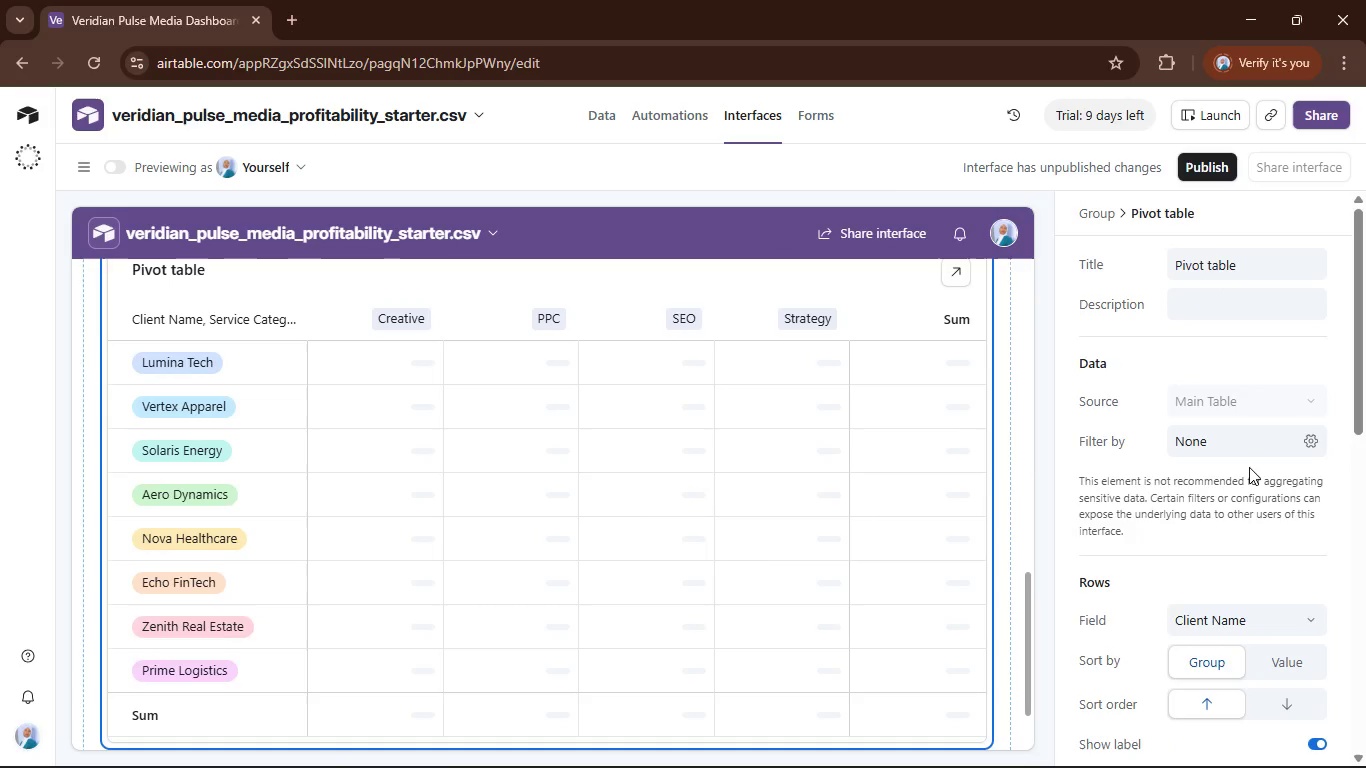 
scroll: coordinate [1255, 482], scroll_direction: down, amount: 3.0
 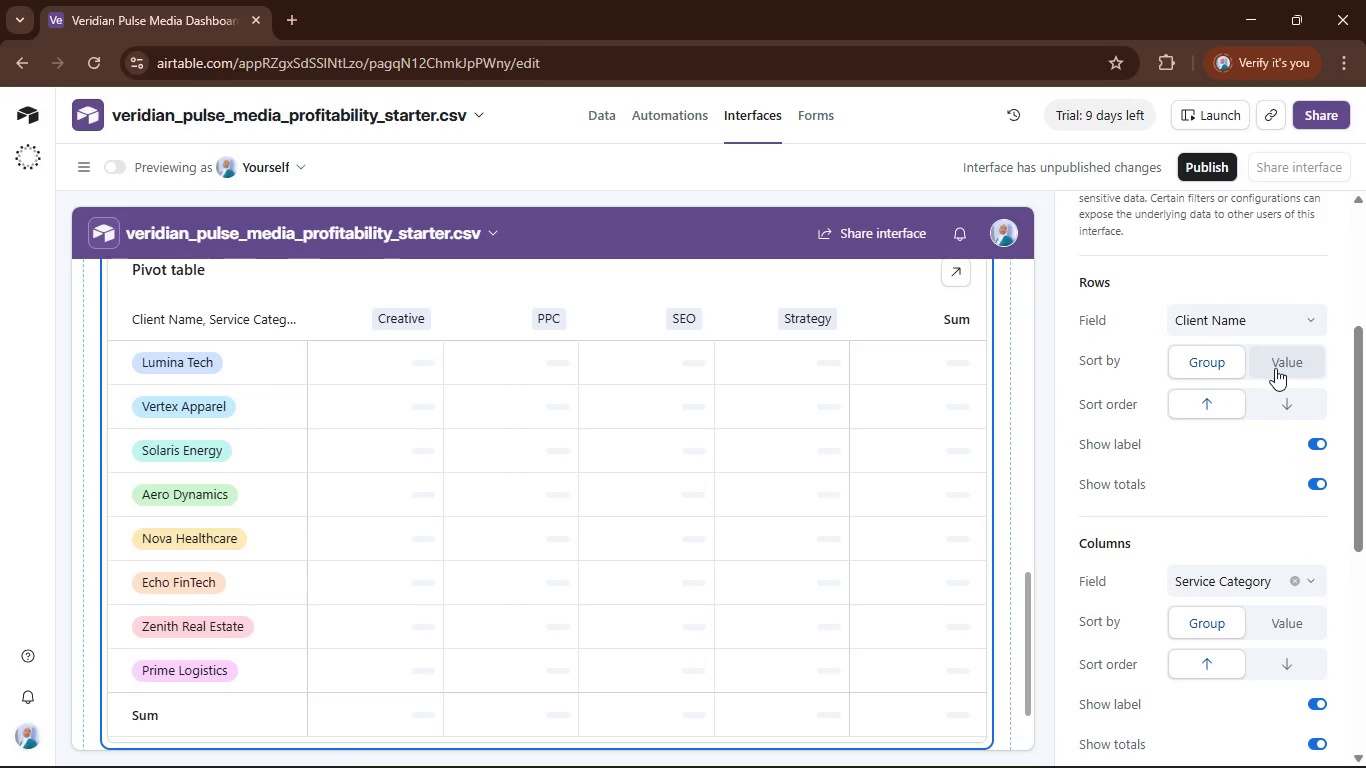 
left_click([1275, 368])
 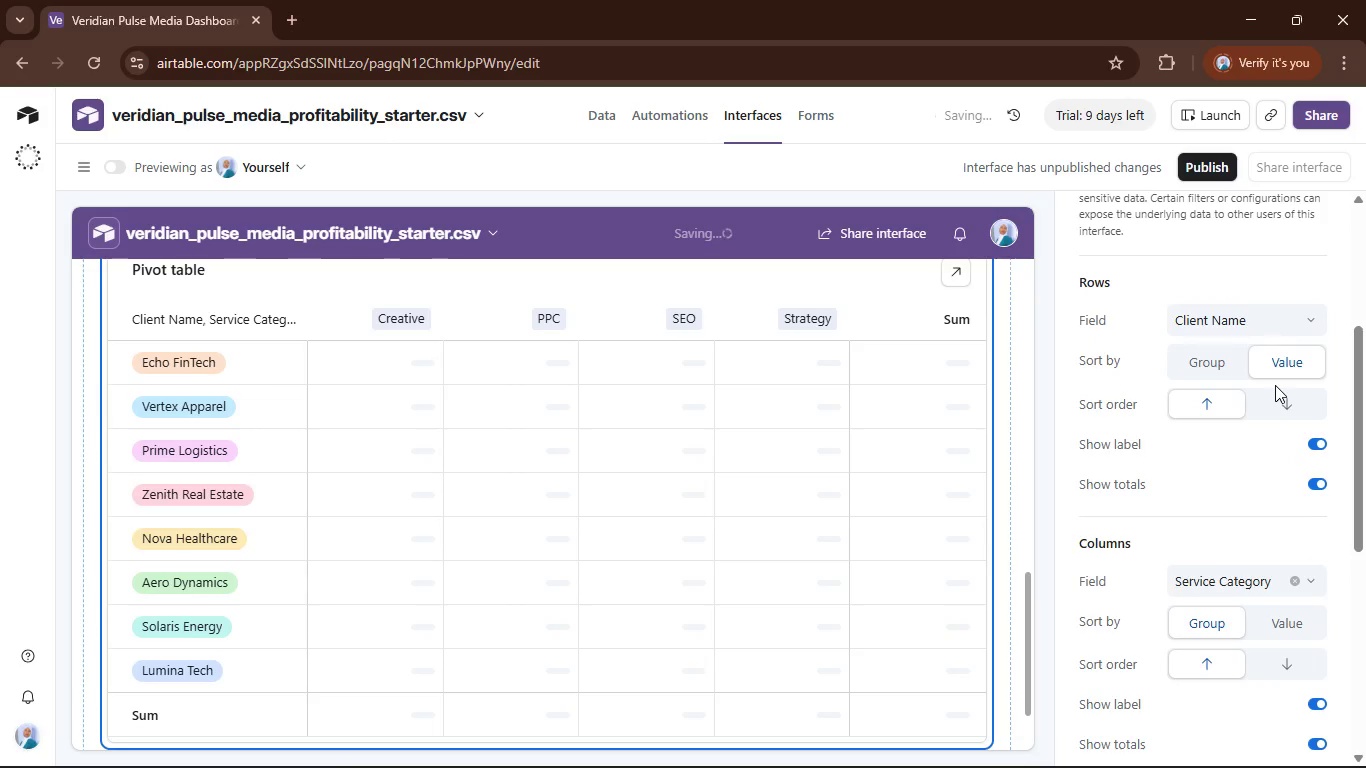 
mouse_move([1243, 415])
 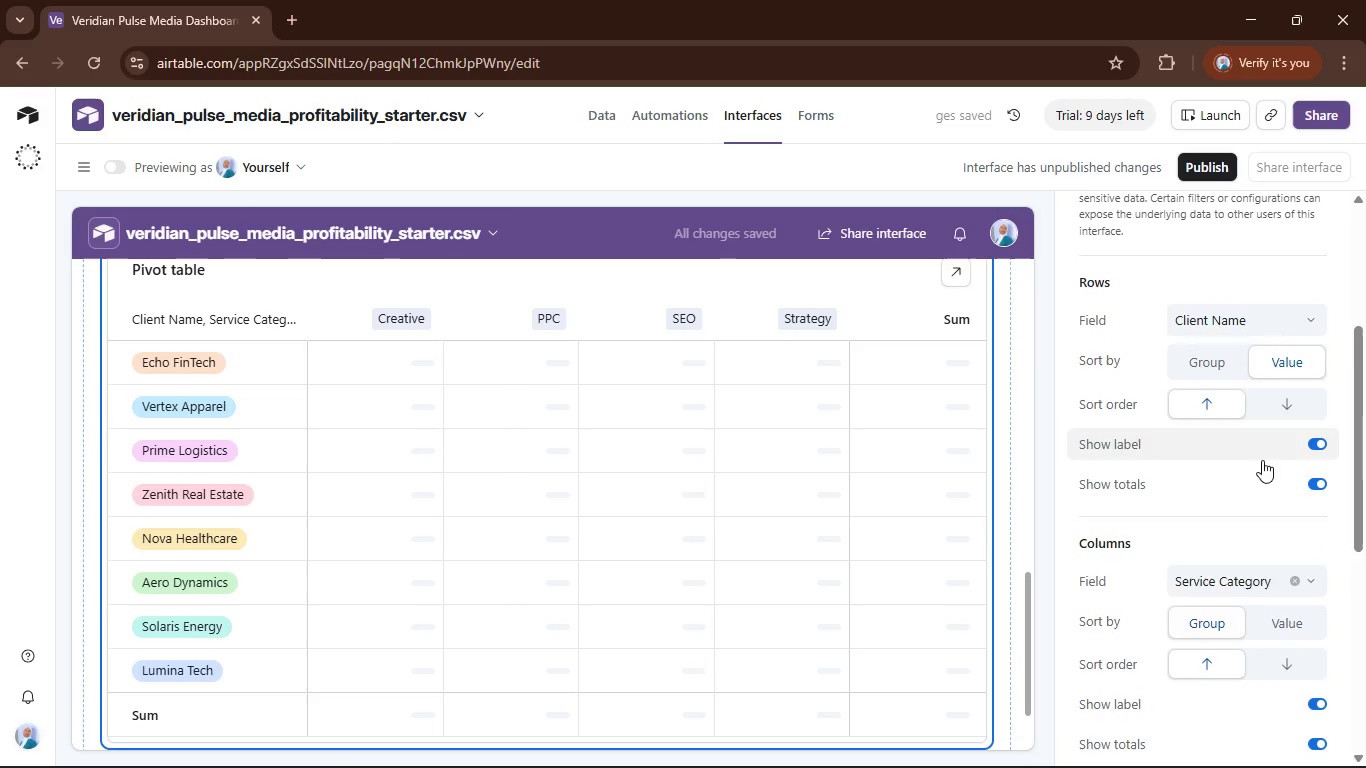 
scroll: coordinate [1264, 421], scroll_direction: down, amount: 6.0
 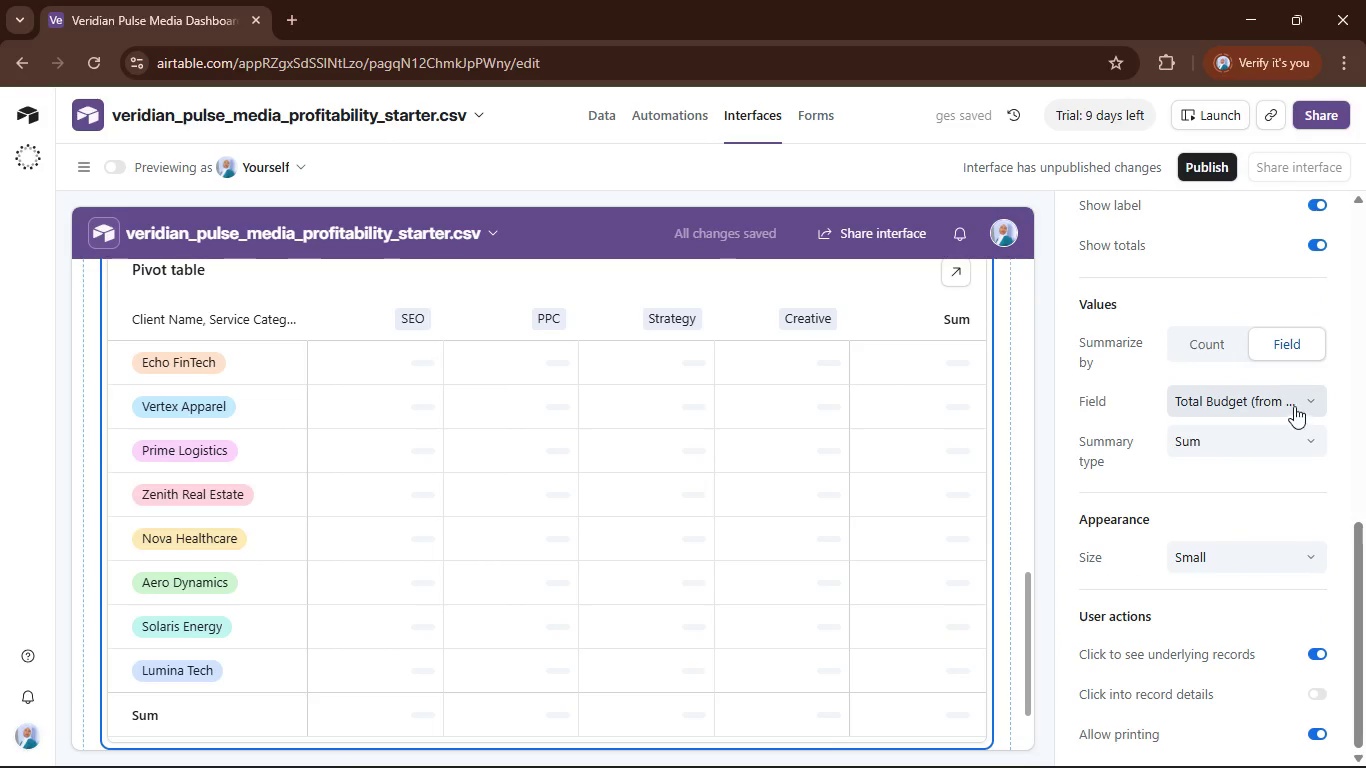 
left_click([1301, 401])
 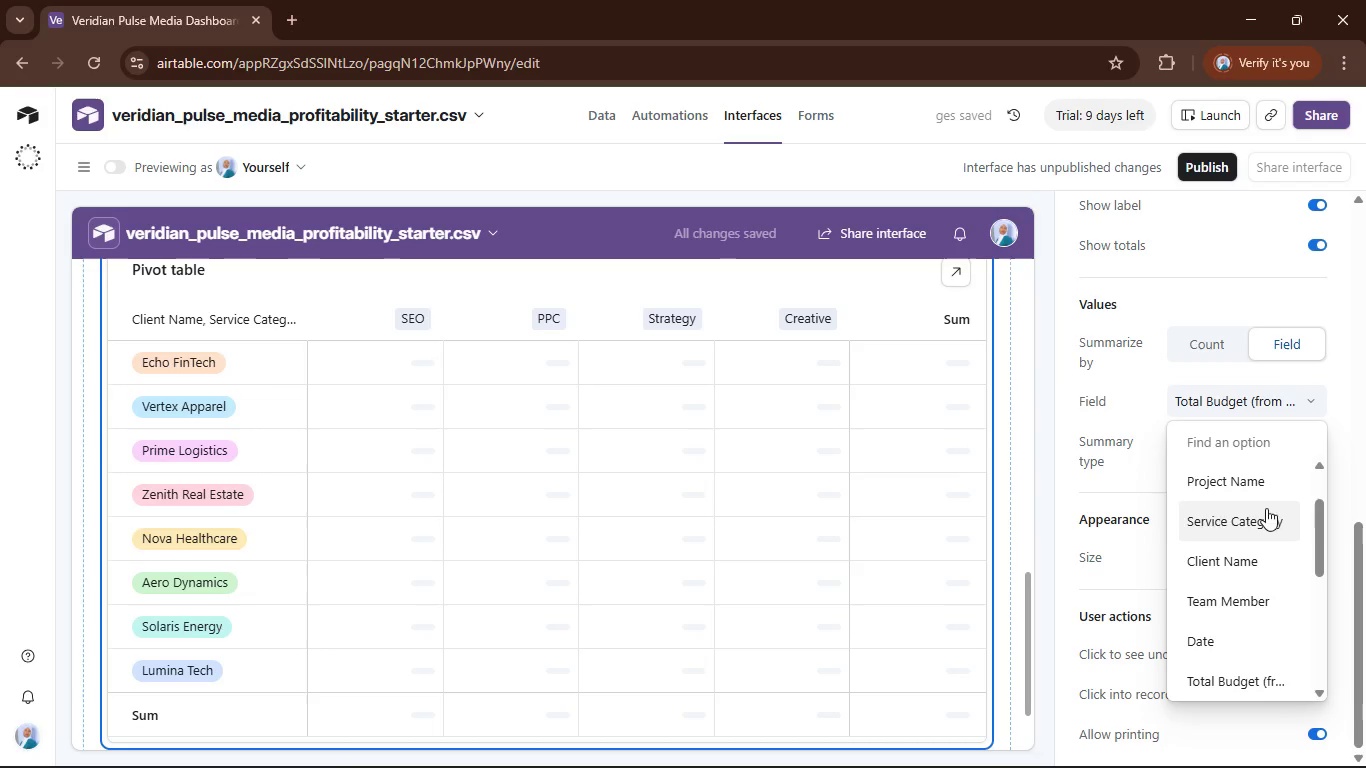 
scroll: coordinate [1239, 597], scroll_direction: down, amount: 6.0
 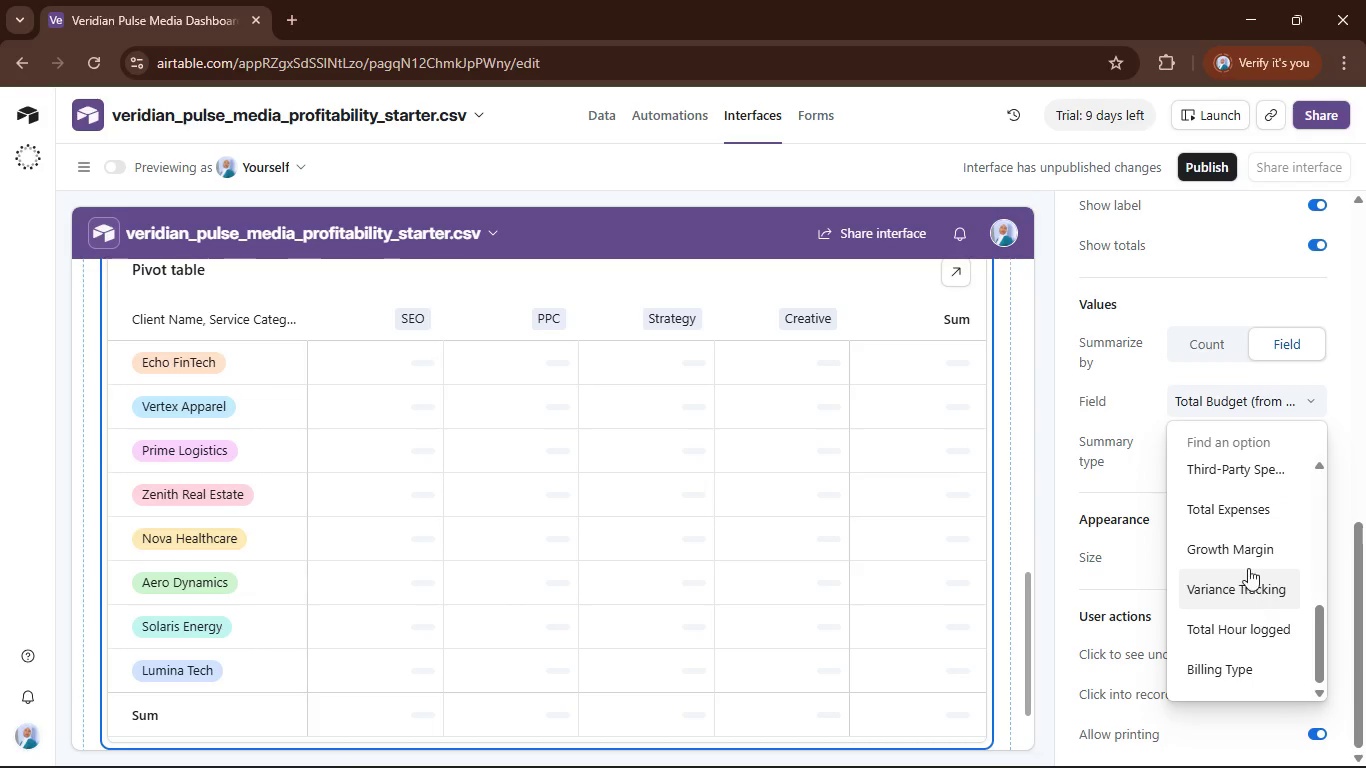 
left_click([1258, 551])
 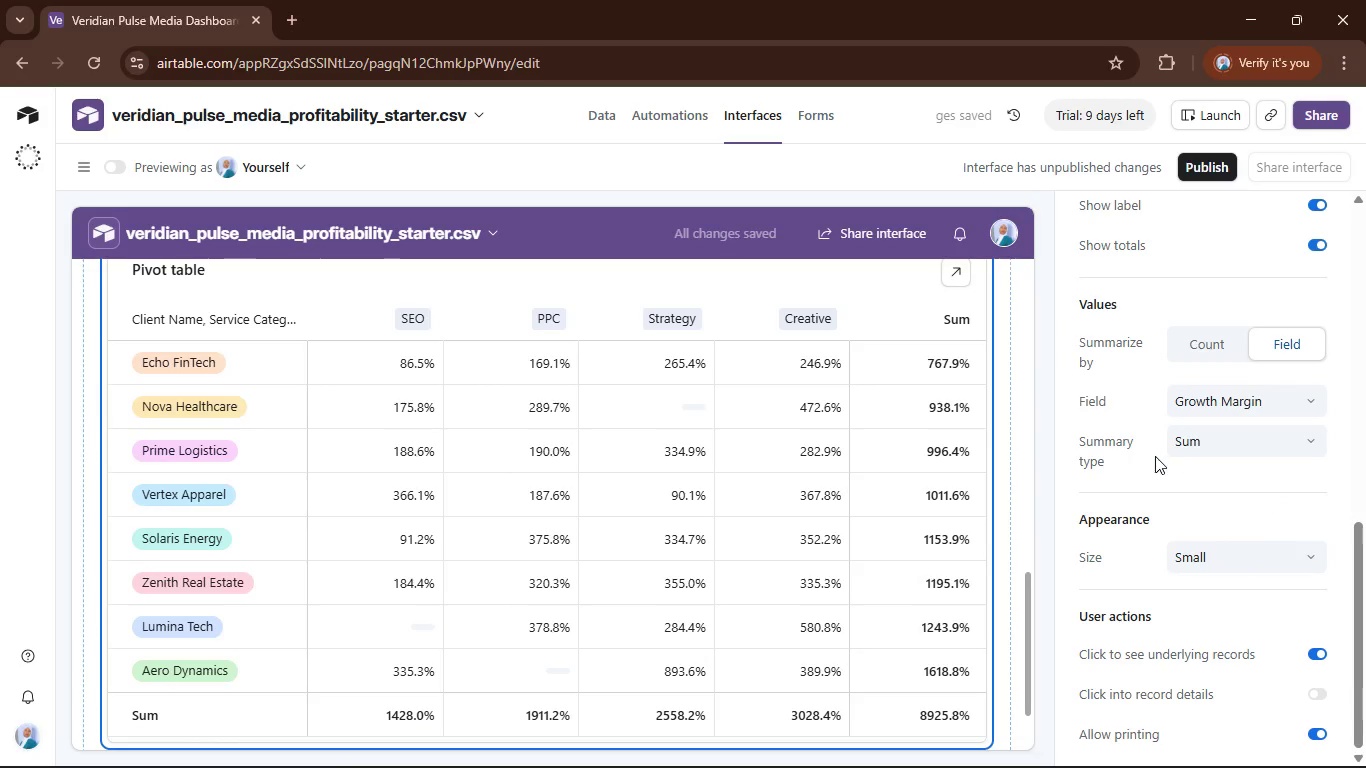 
left_click([1296, 442])
 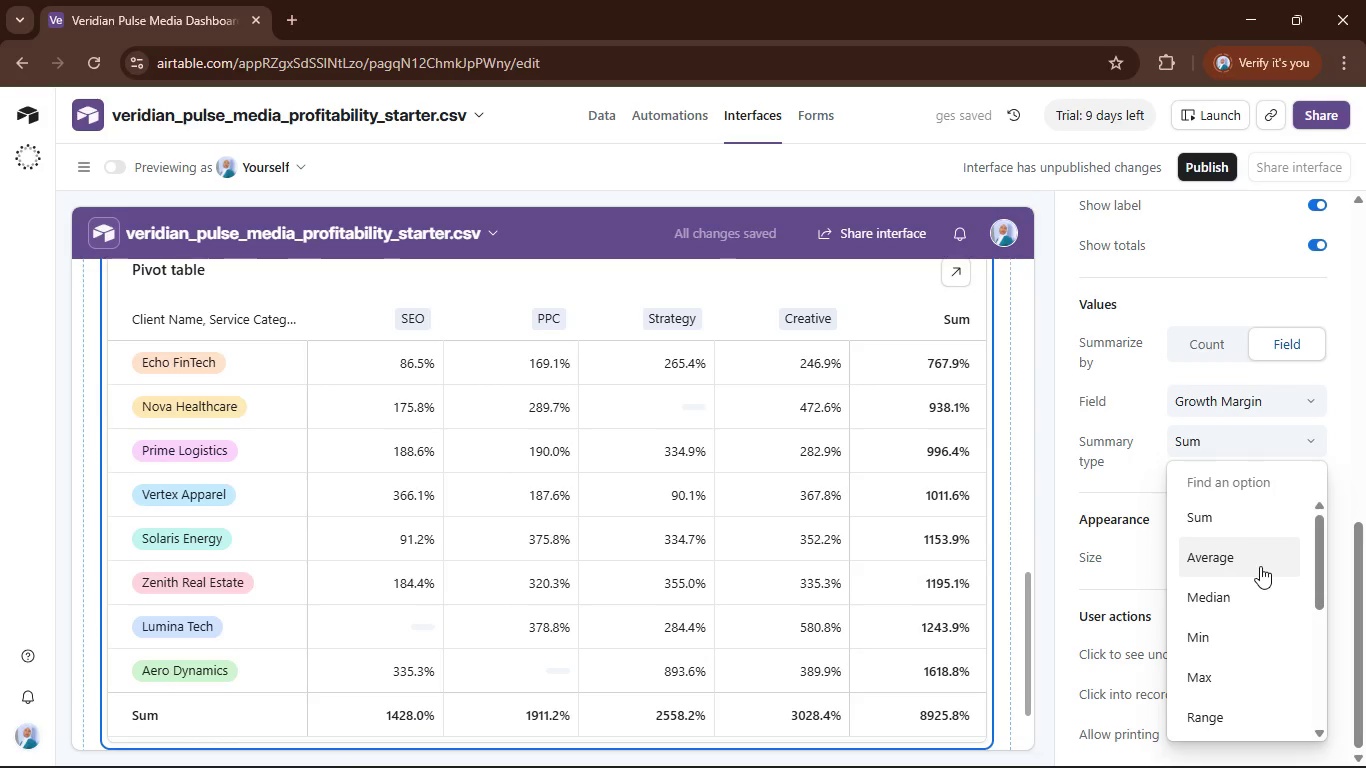 
left_click([1251, 562])
 